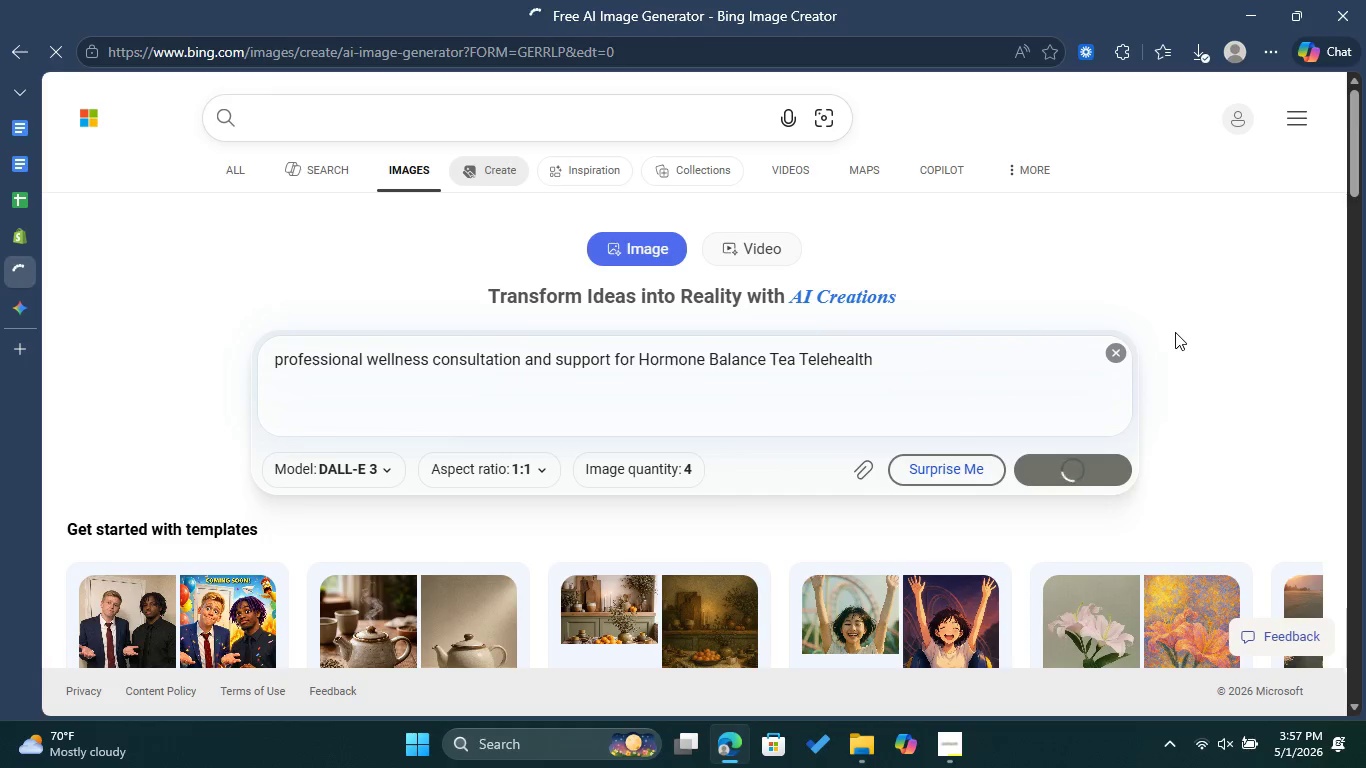 
left_click([20, 347])
 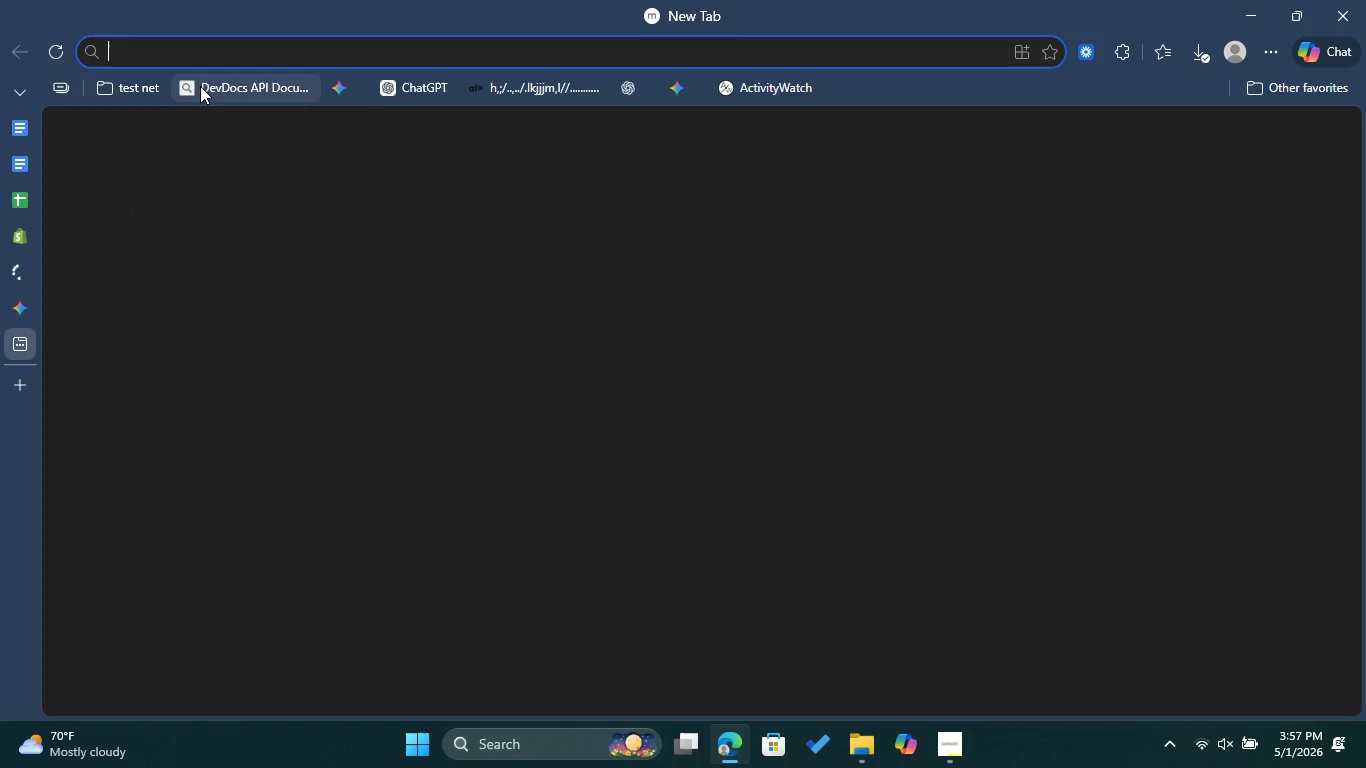 
type(free)
 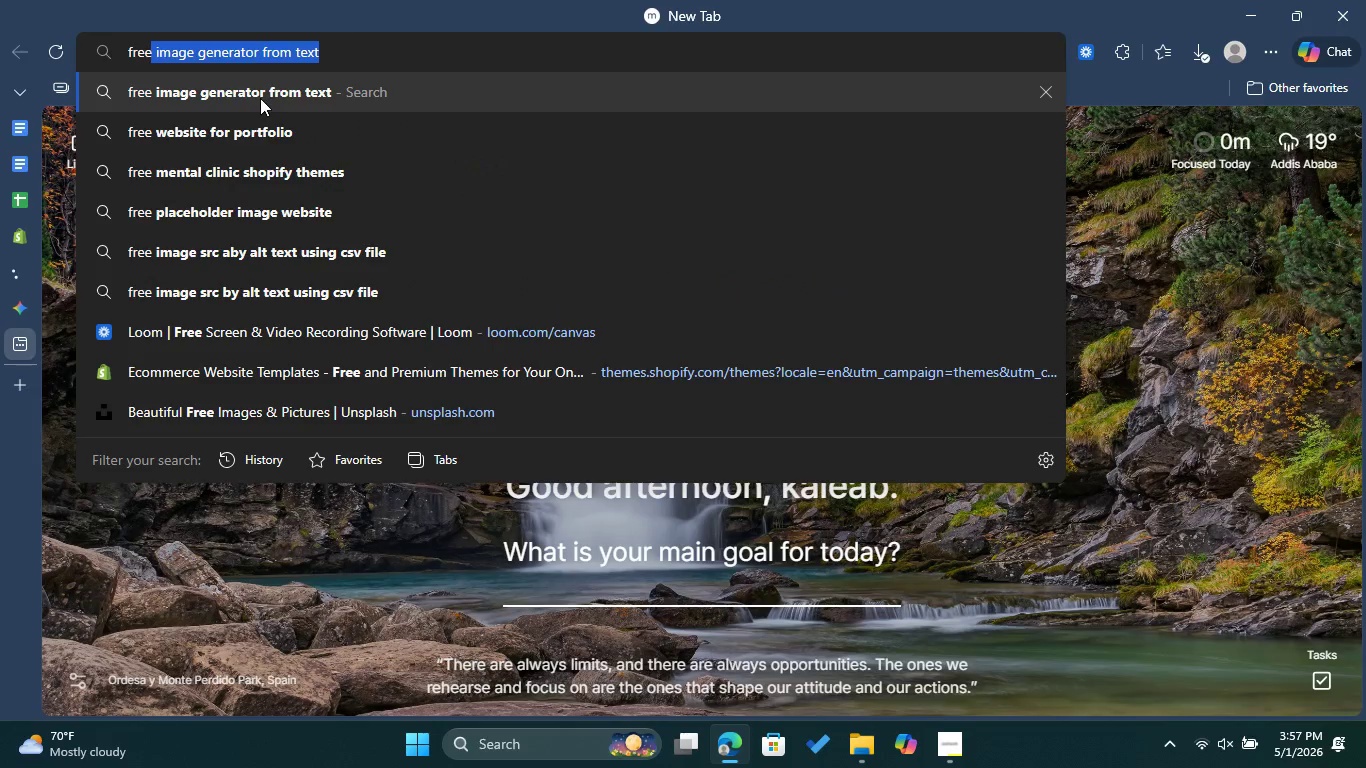 
left_click([260, 98])
 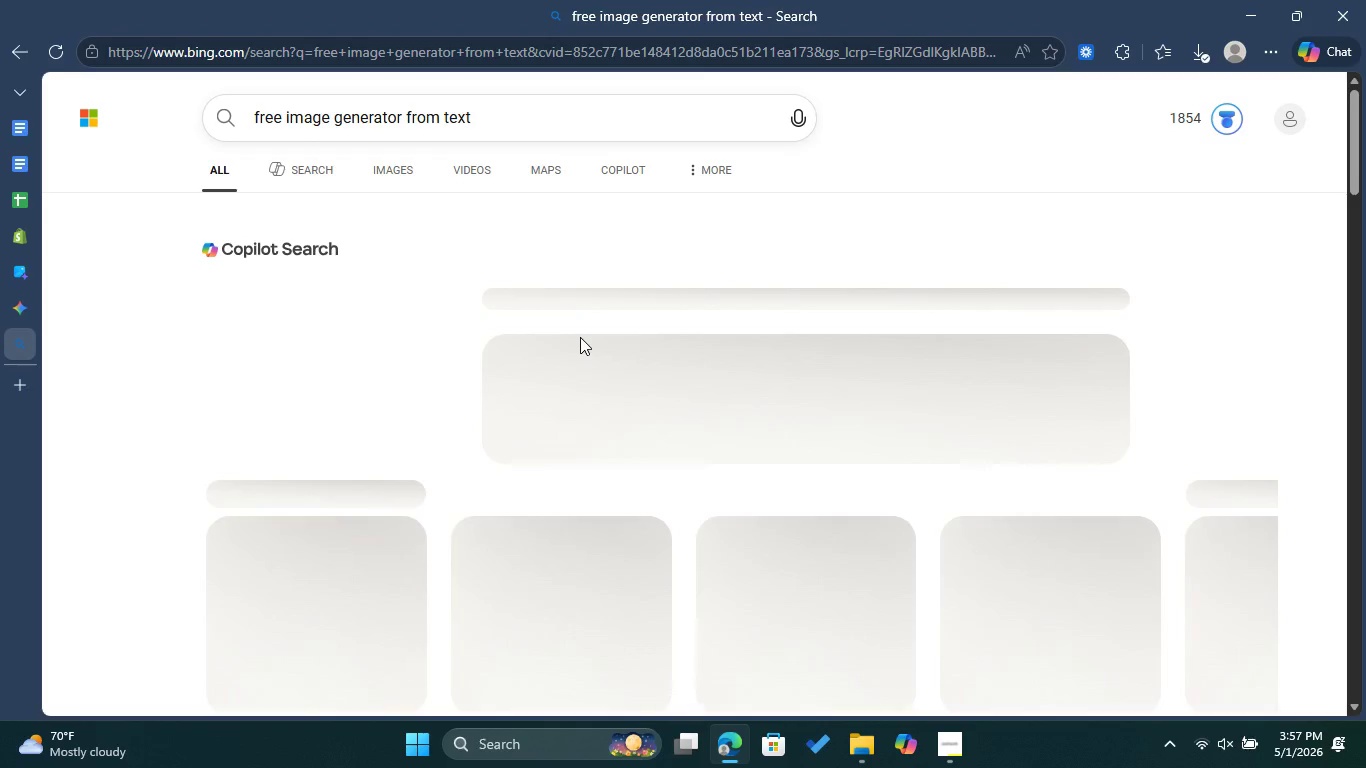 
wait(9.98)
 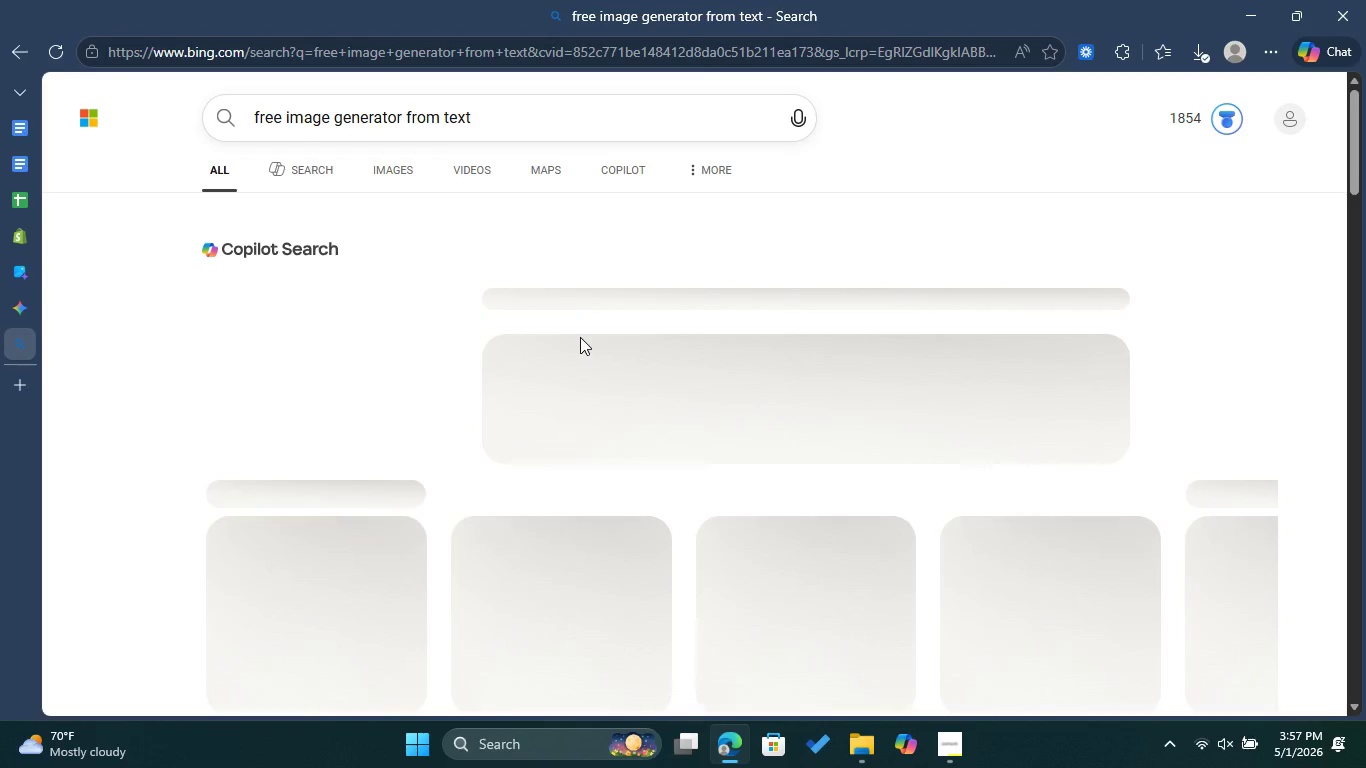 
left_click([589, 339])
 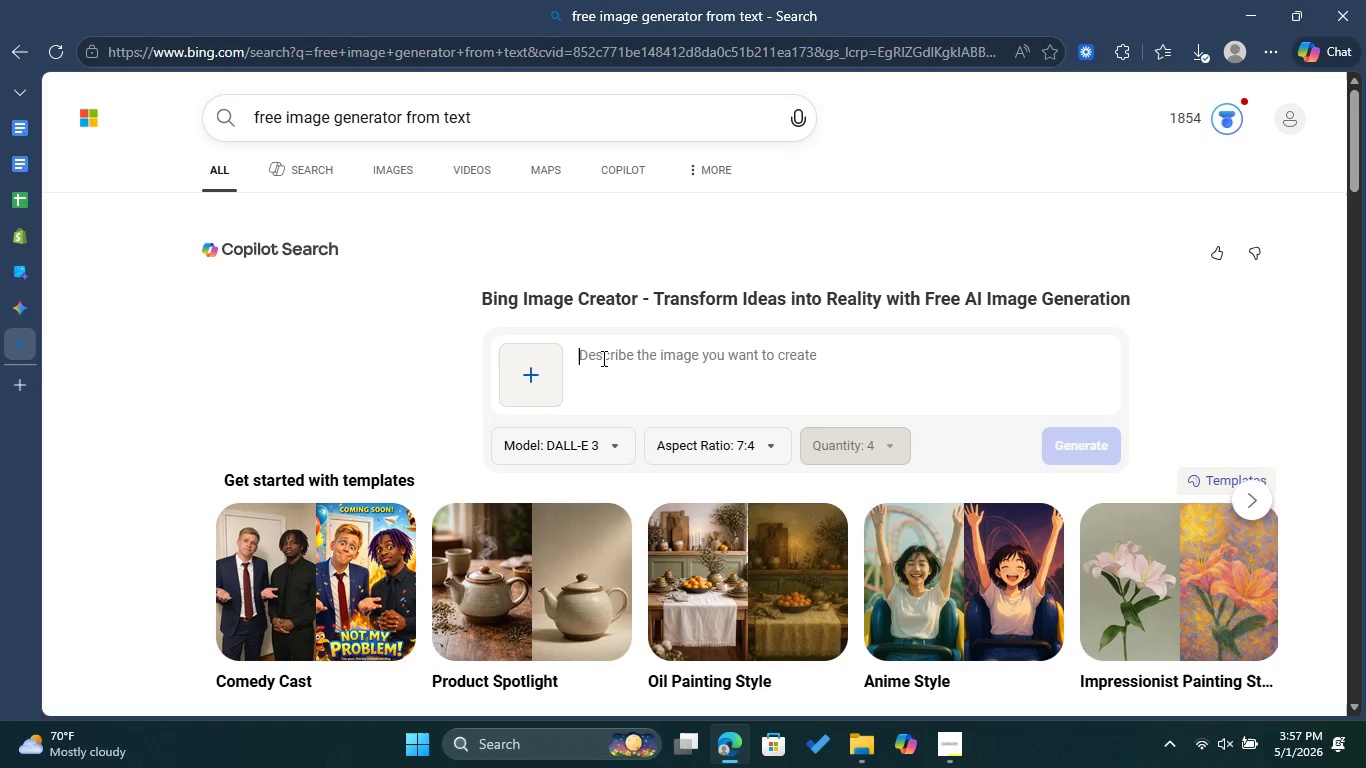 
double_click([602, 358])
 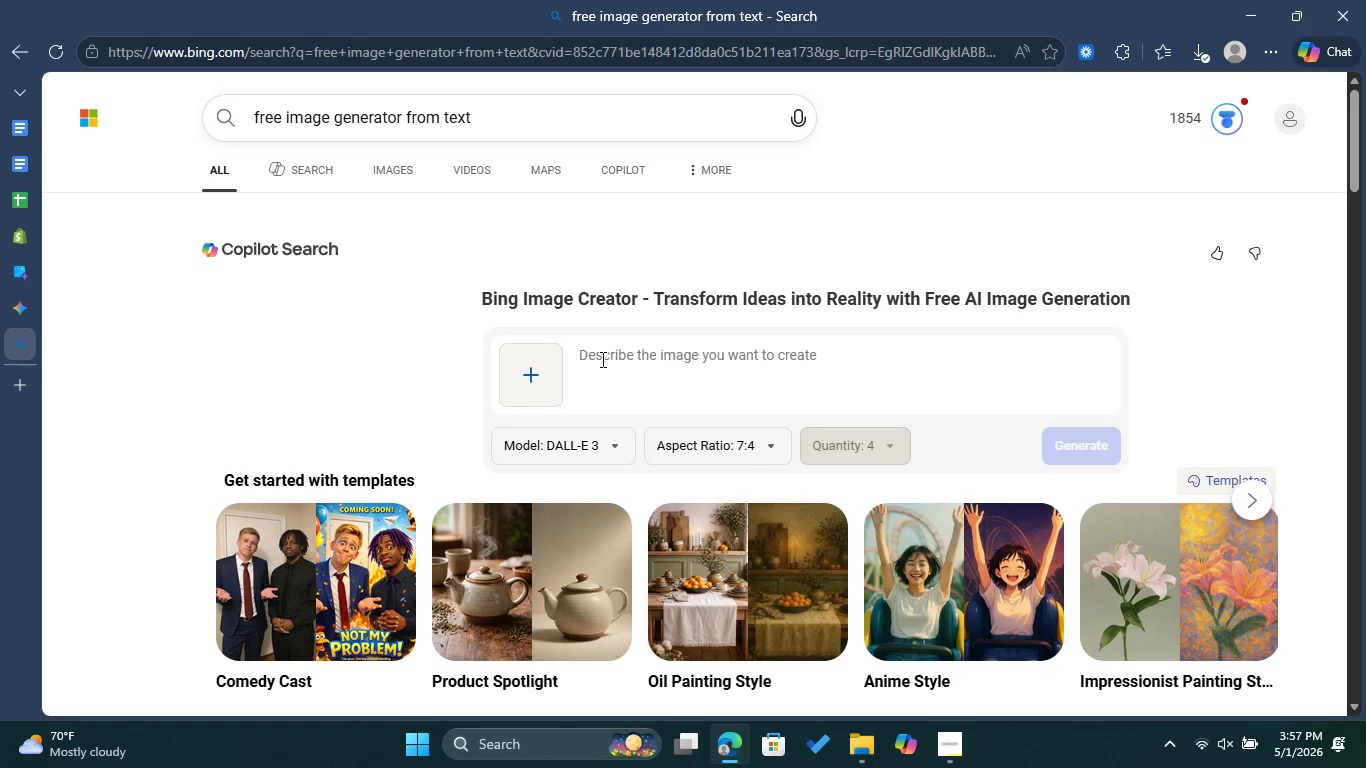 
key(Control+ControlLeft)
 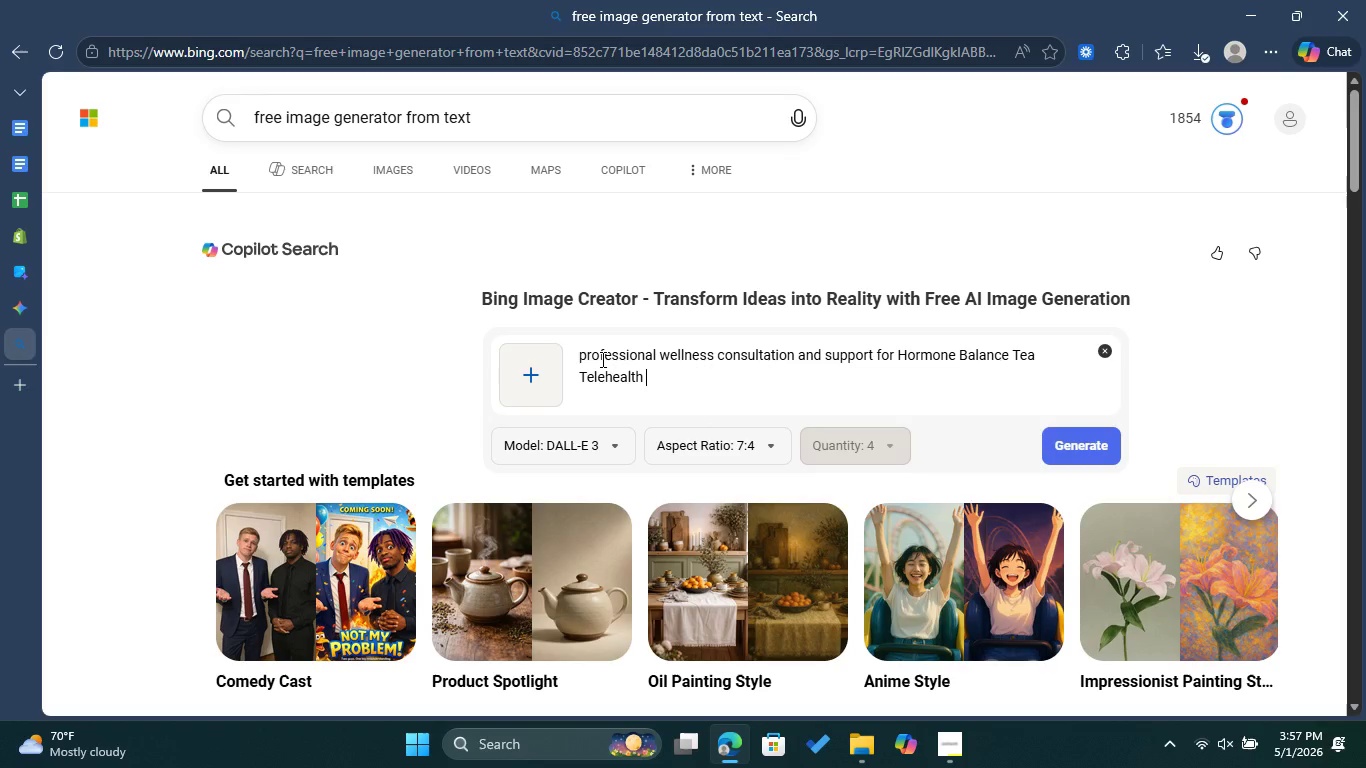 
key(Control+V)
 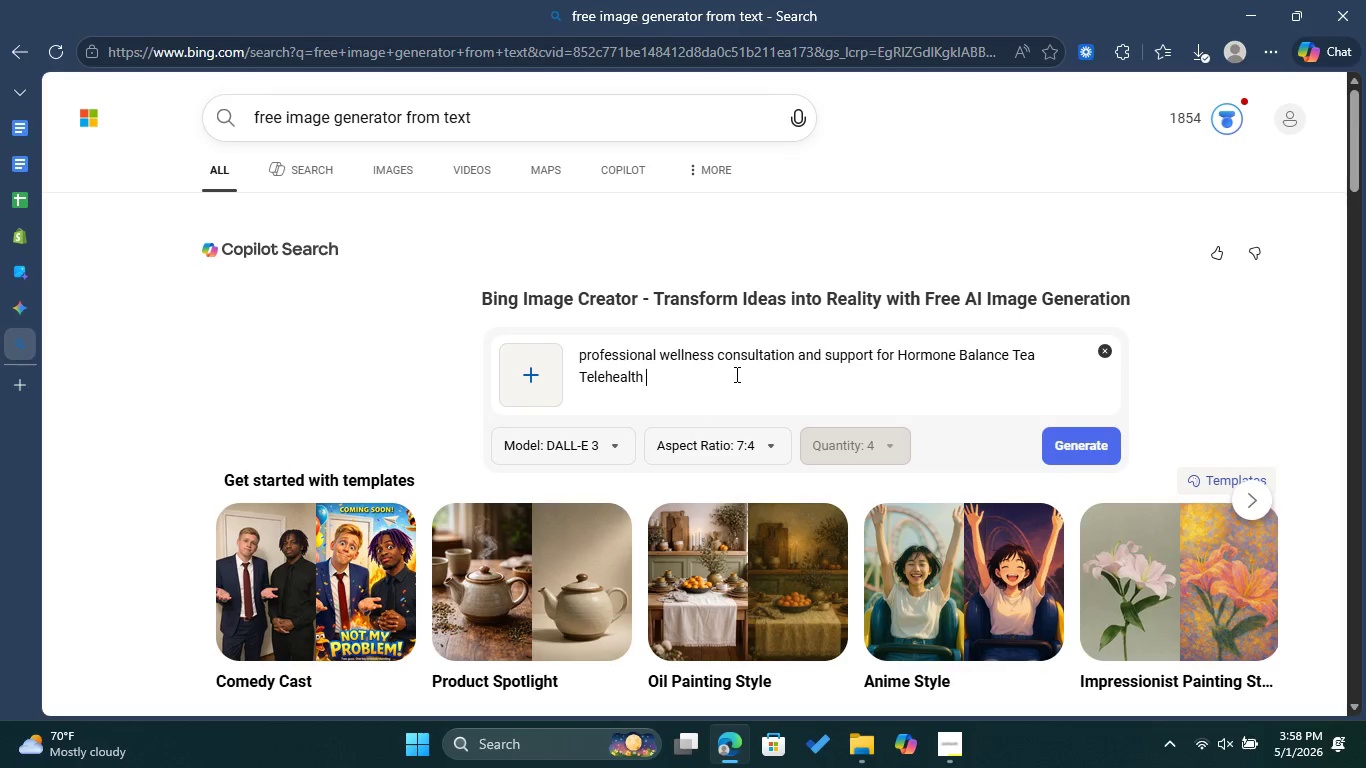 
left_click_drag(start_coordinate=[666, 377], to_coordinate=[581, 379])
 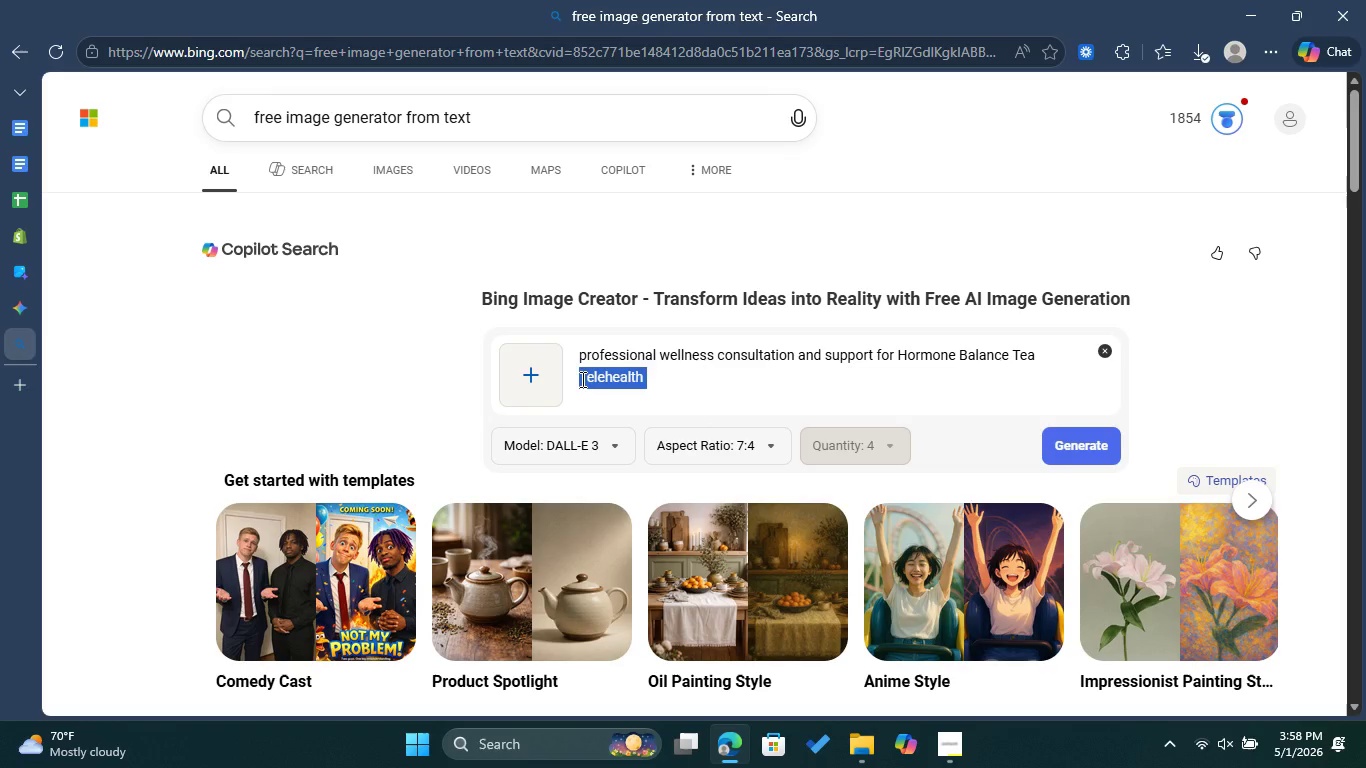 
hold_key(key=ControlLeft, duration=1.52)
 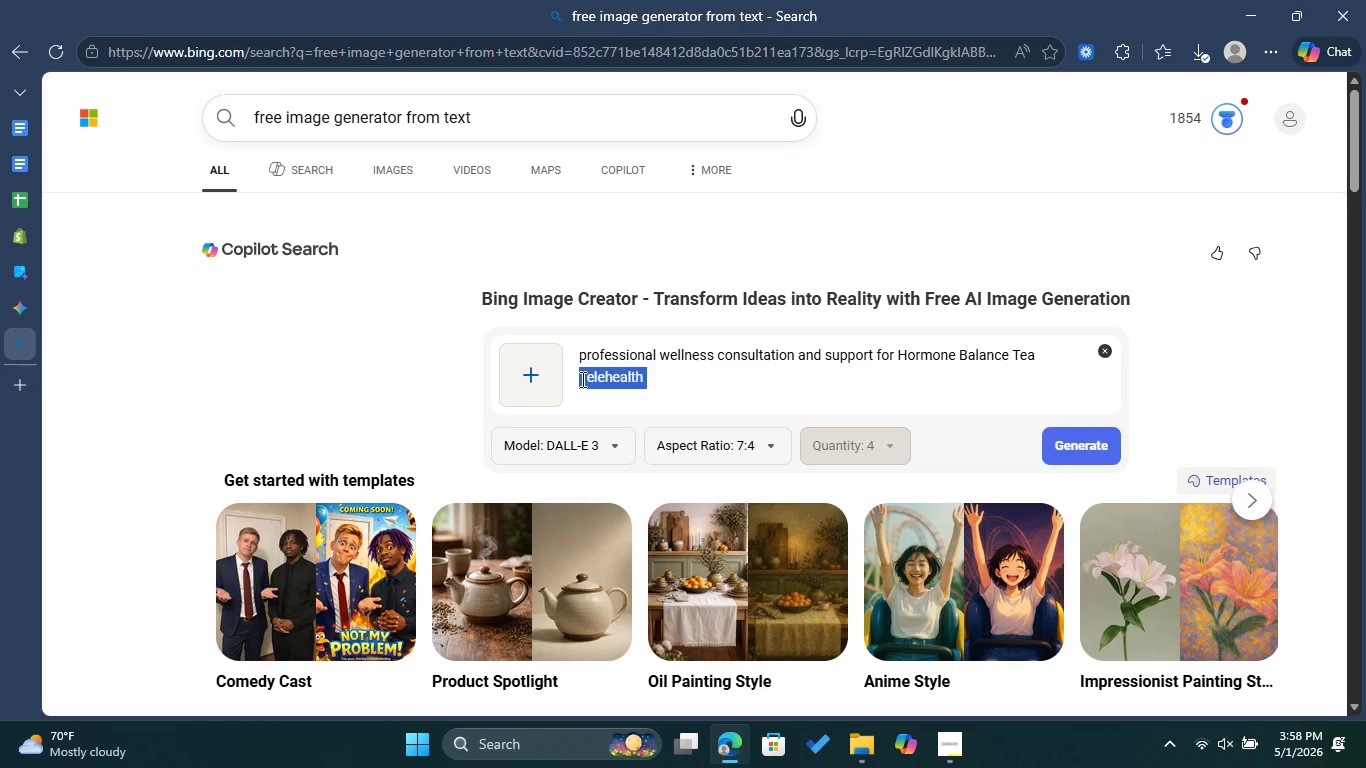 
key(Control+X)
 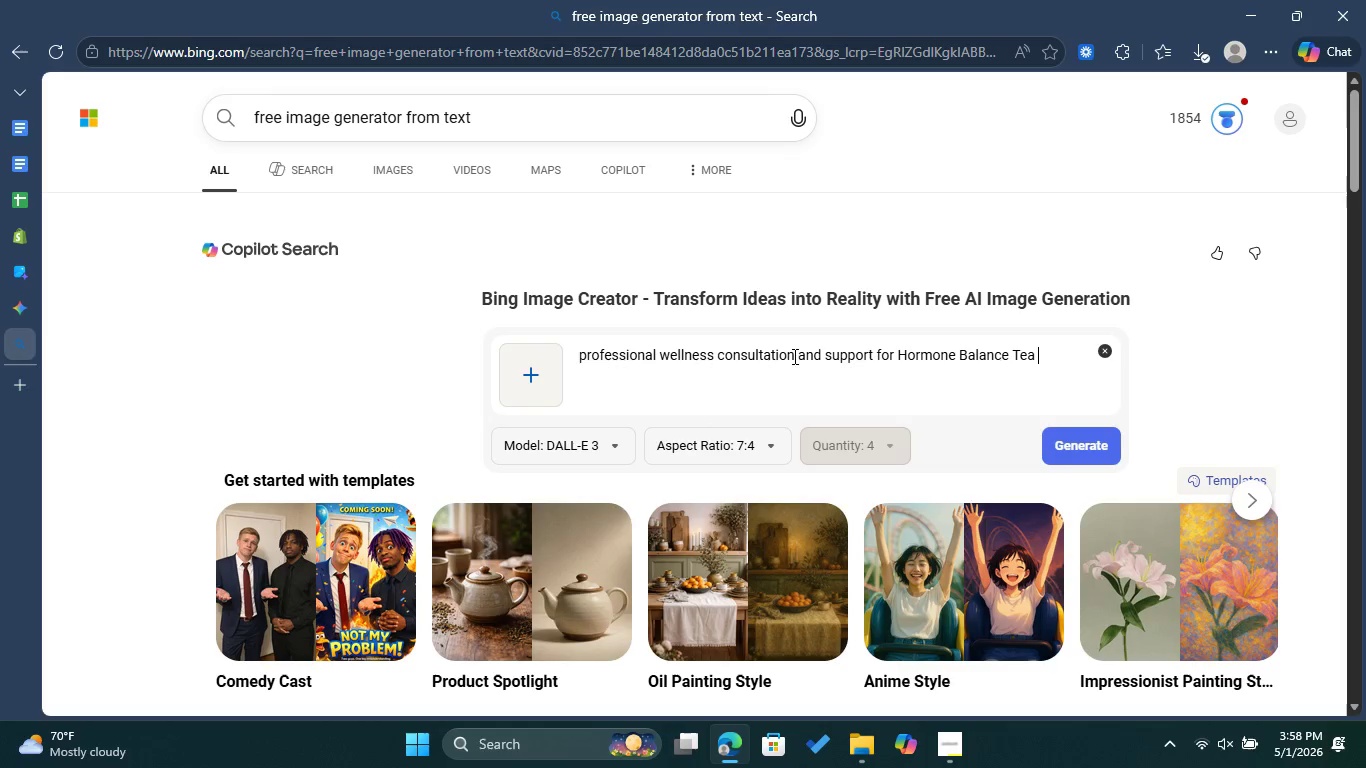 
left_click([796, 353])
 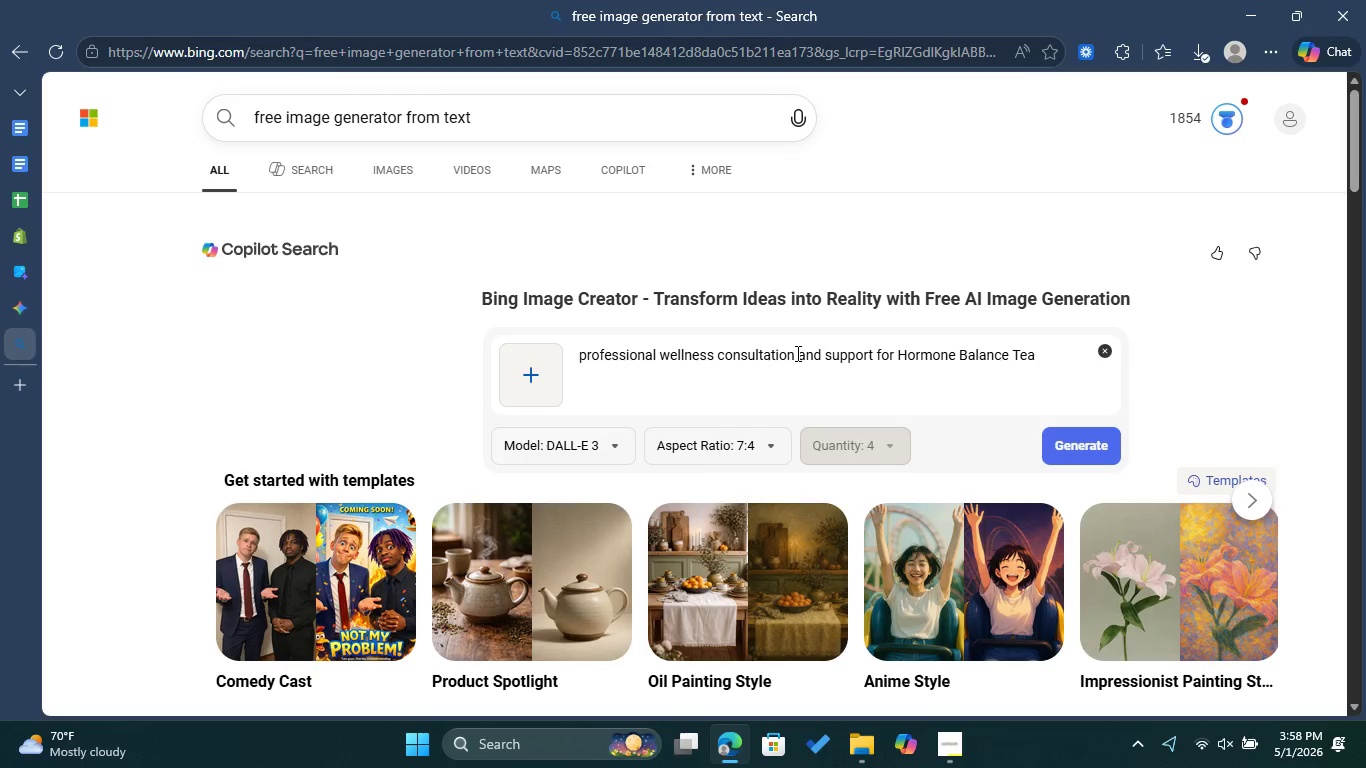 
type(using )
 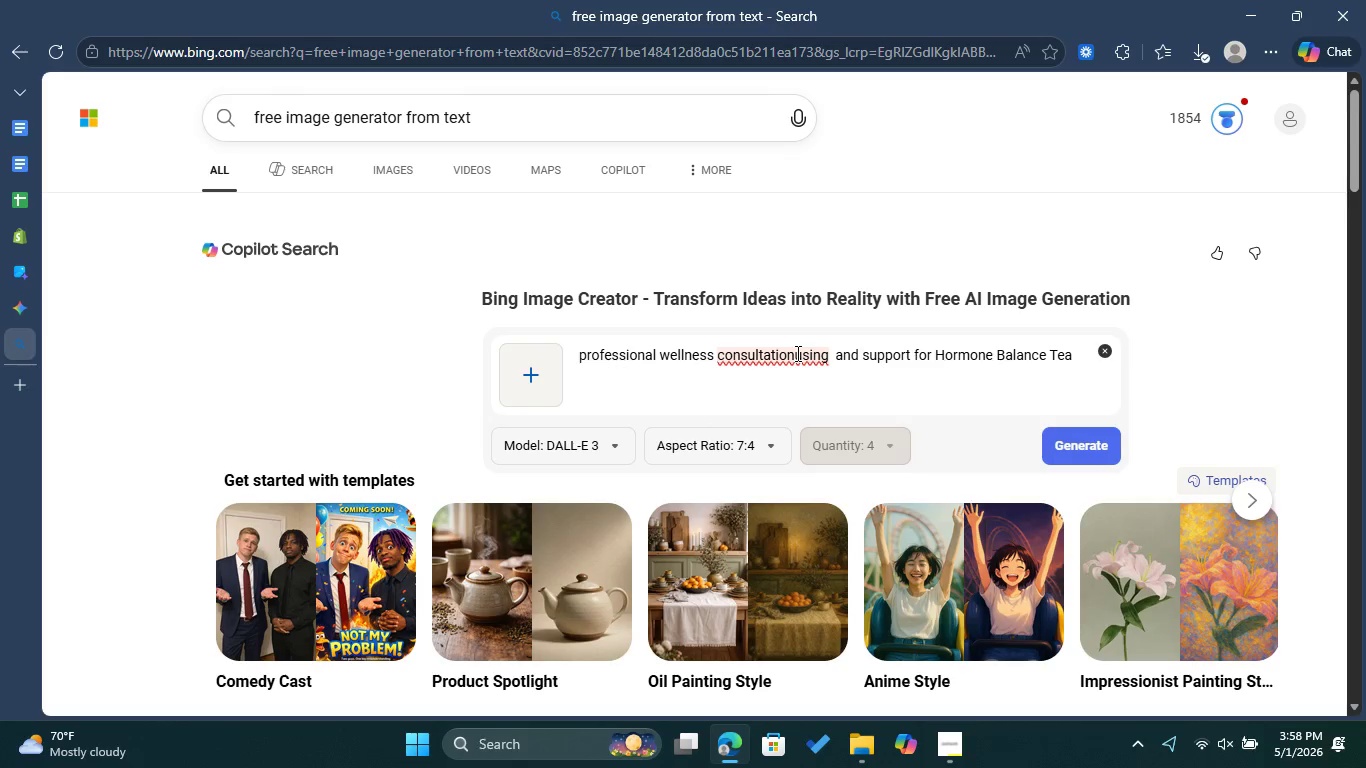 
key(Control+ControlLeft)
 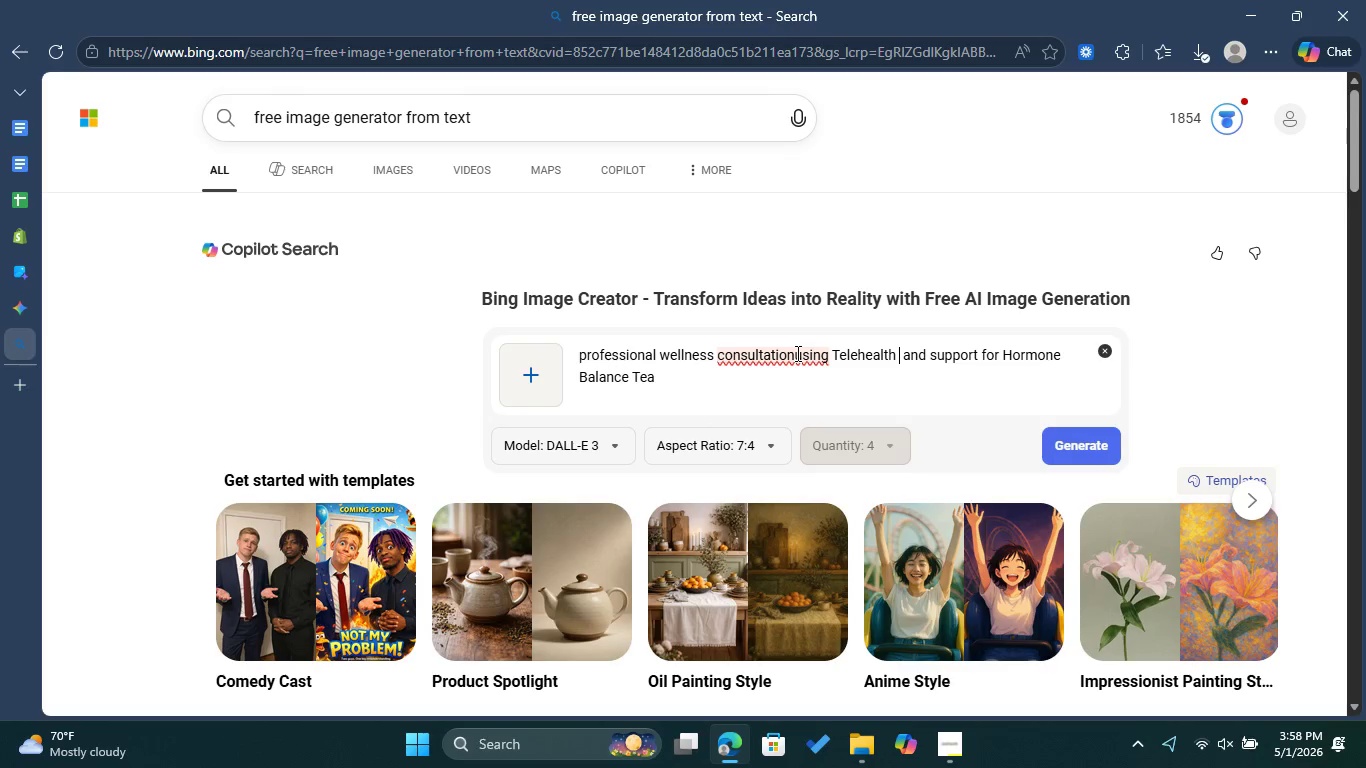 
key(Control+V)
 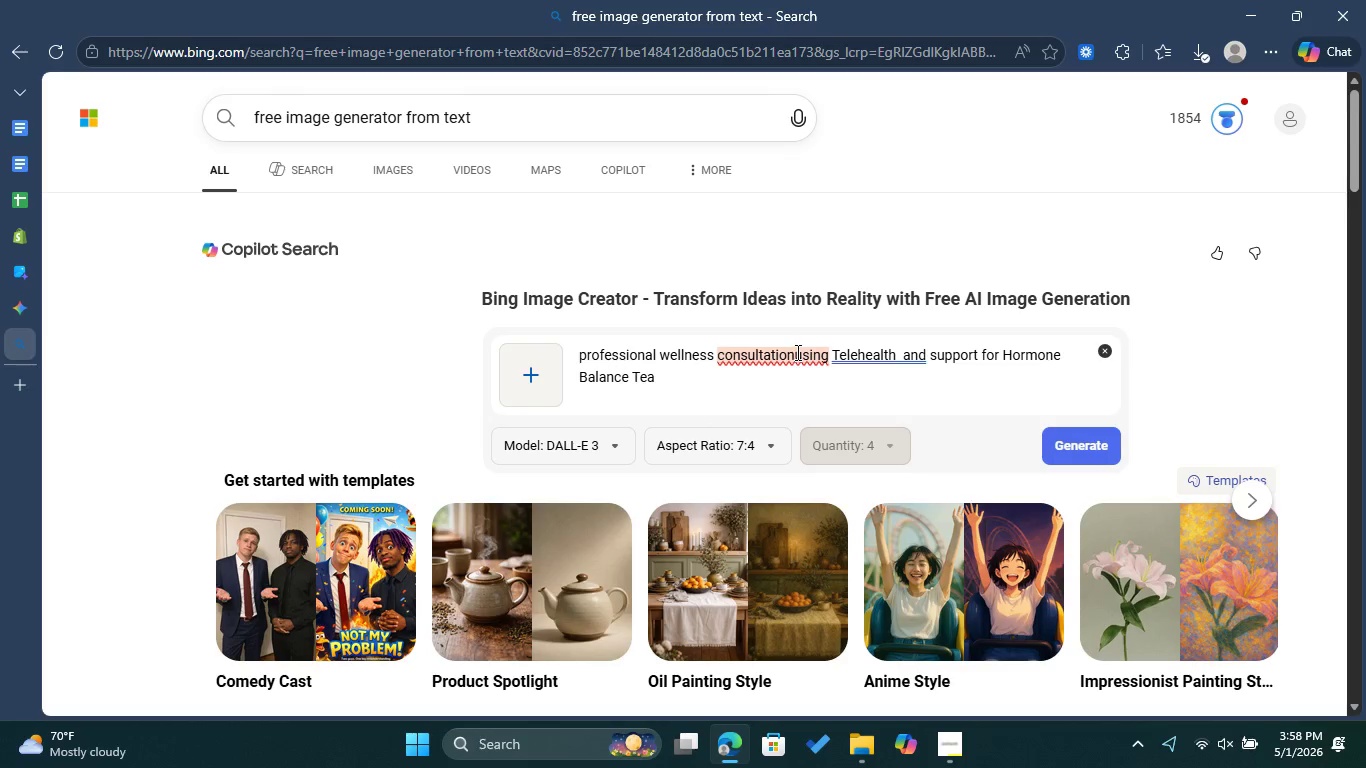 
left_click([796, 351])
 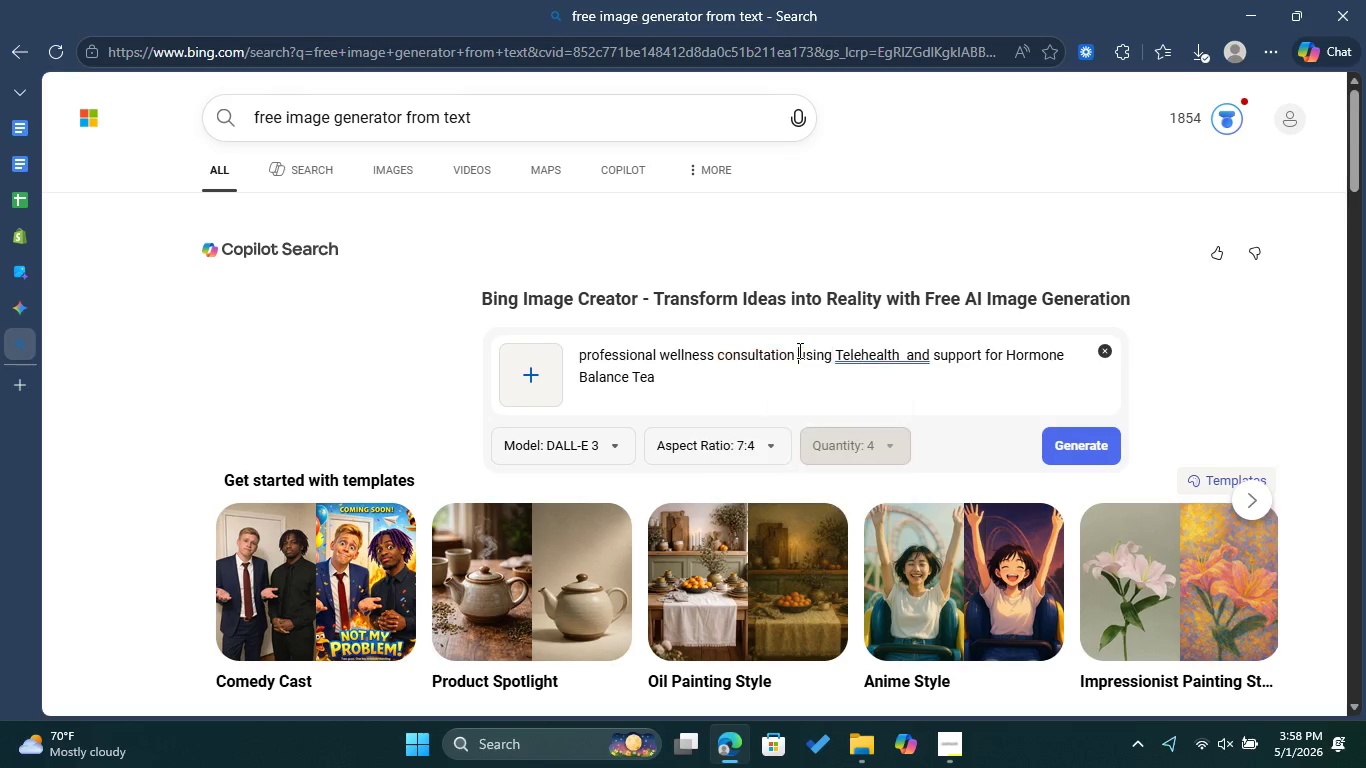 
key(Space)
 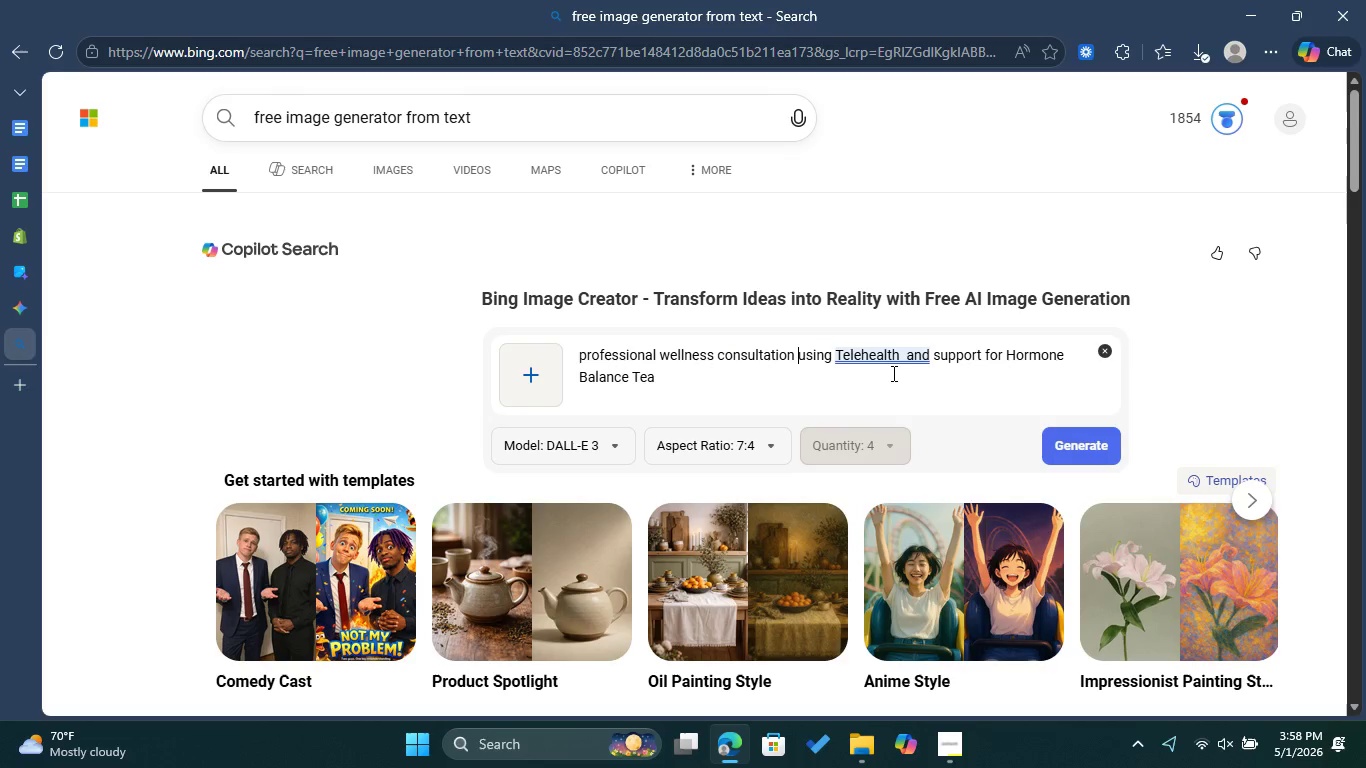 
left_click([892, 373])
 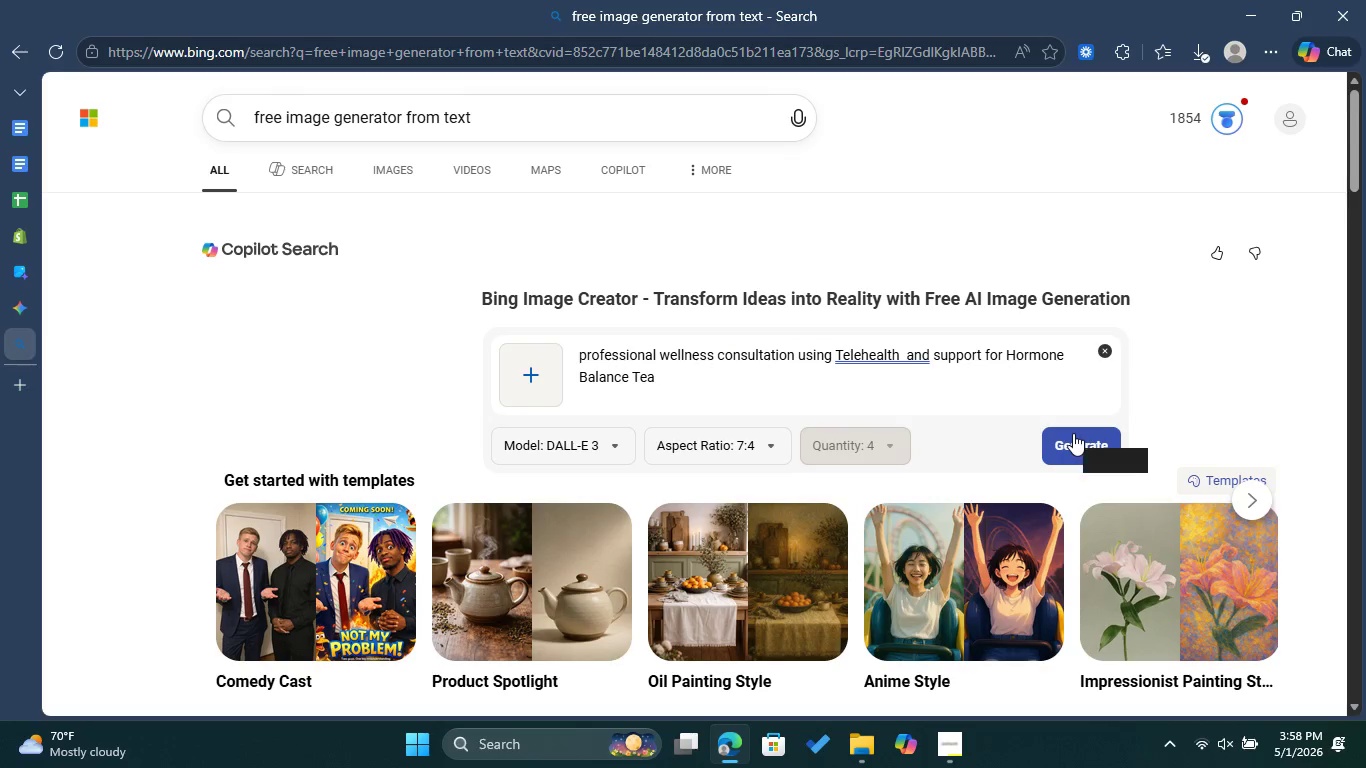 
left_click([1073, 433])
 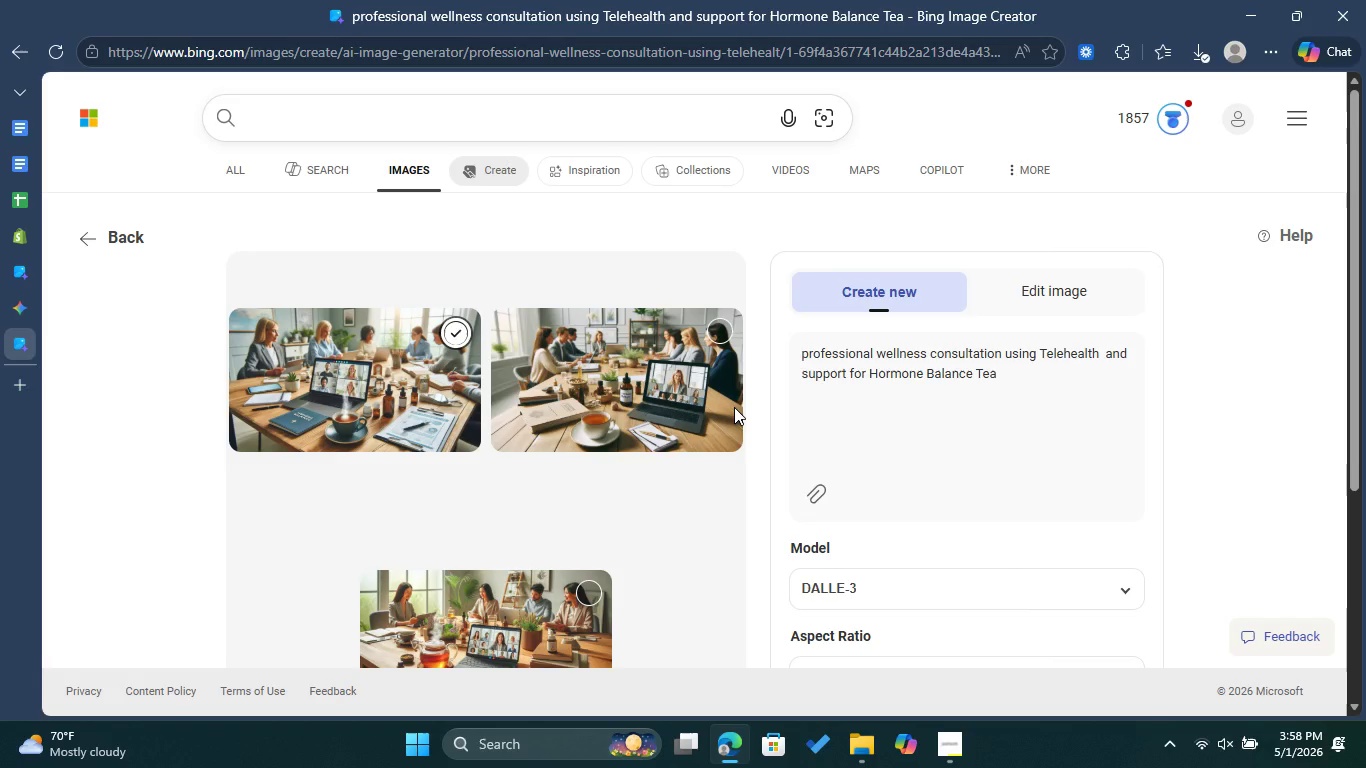 
wait(45.78)
 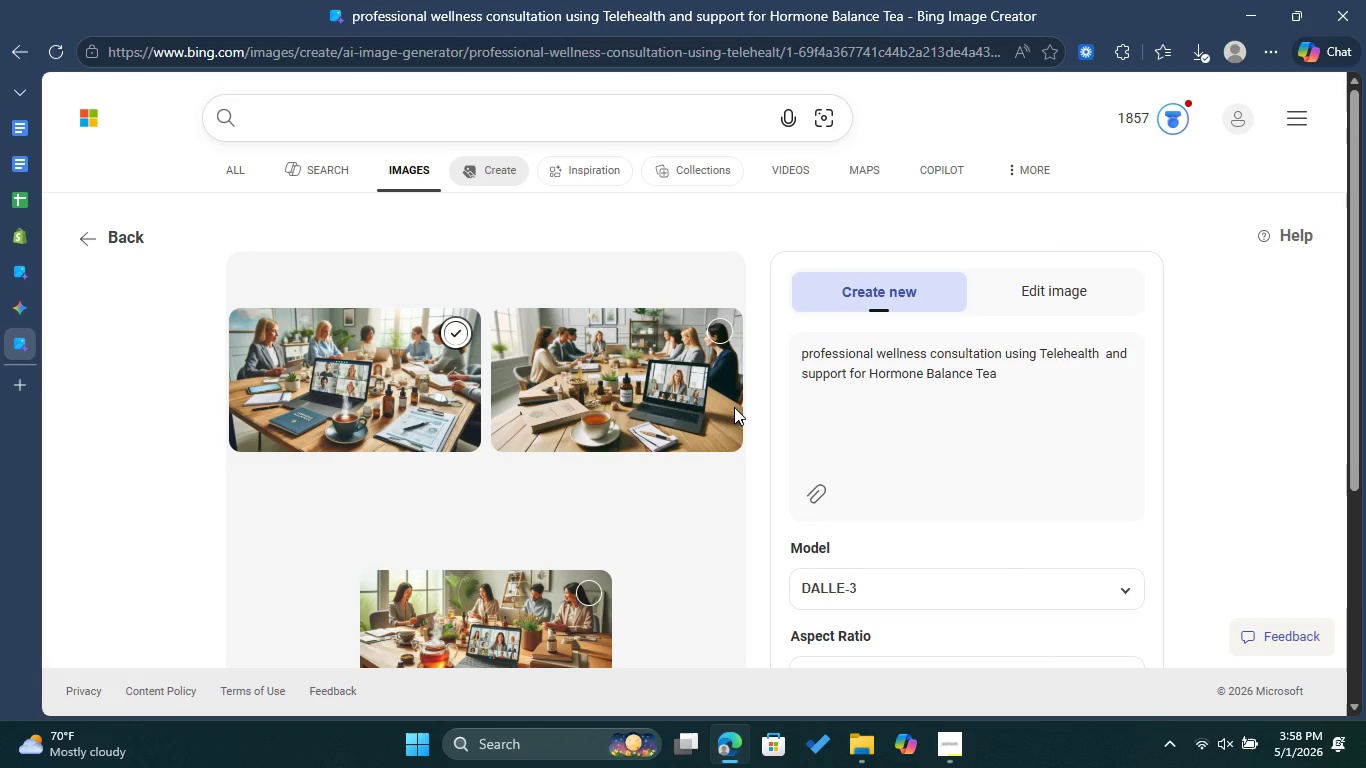 
left_click([724, 320])
 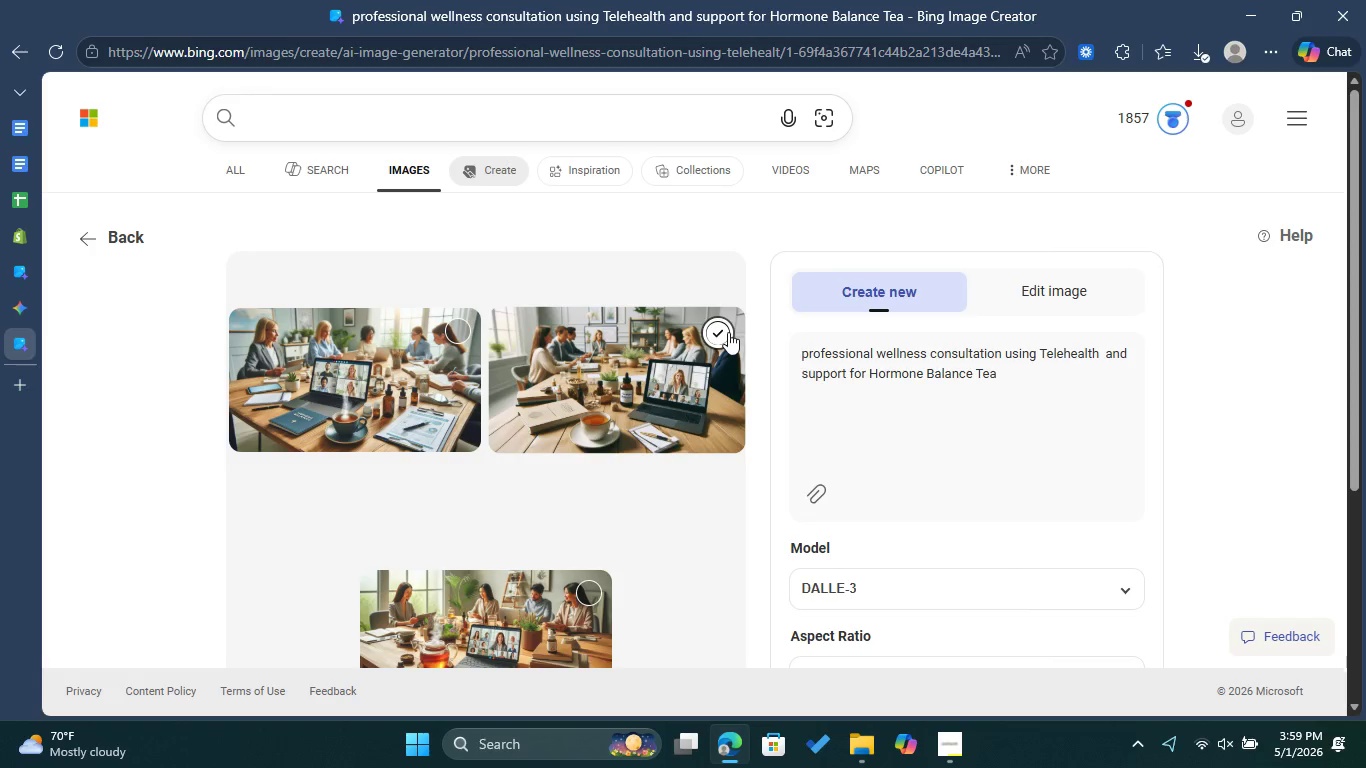 
scroll: coordinate [728, 332], scroll_direction: down, amount: 2.0
 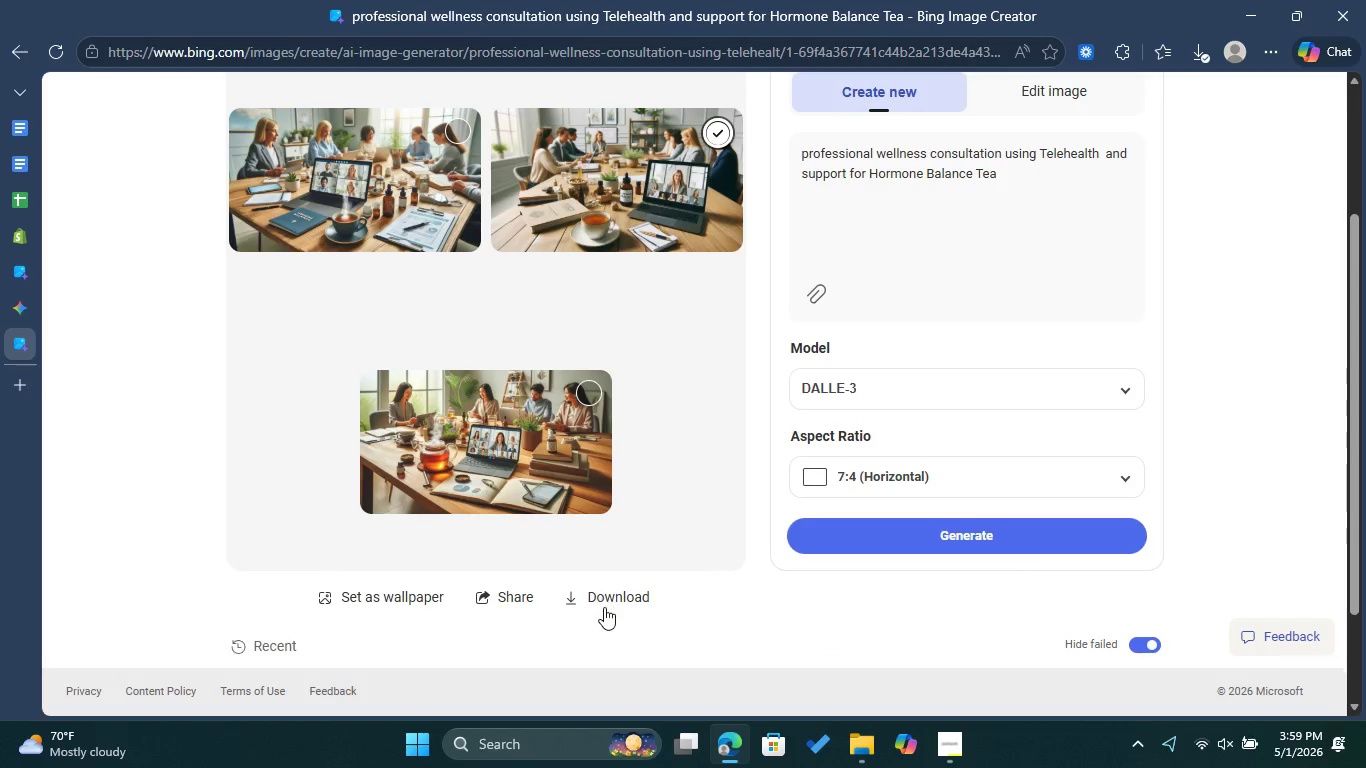 
left_click([606, 607])
 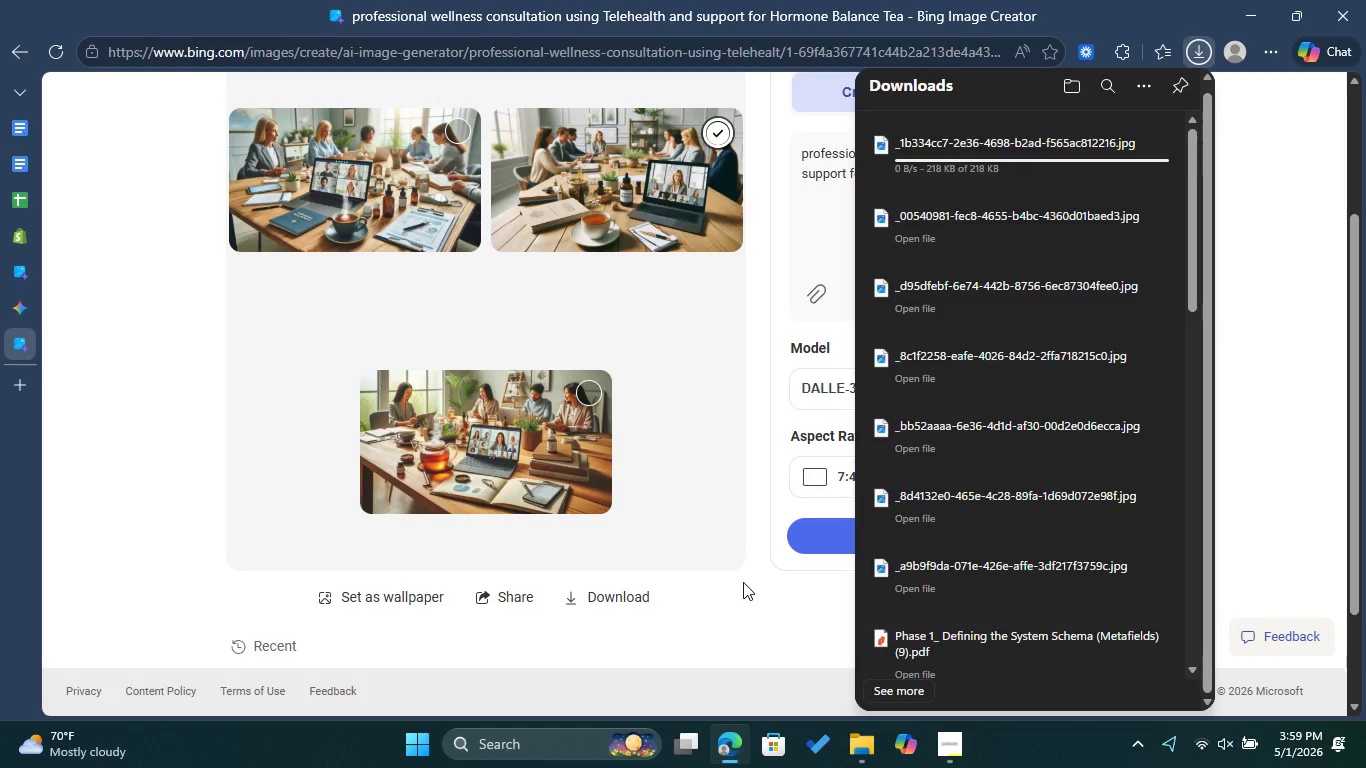 
left_click([743, 582])
 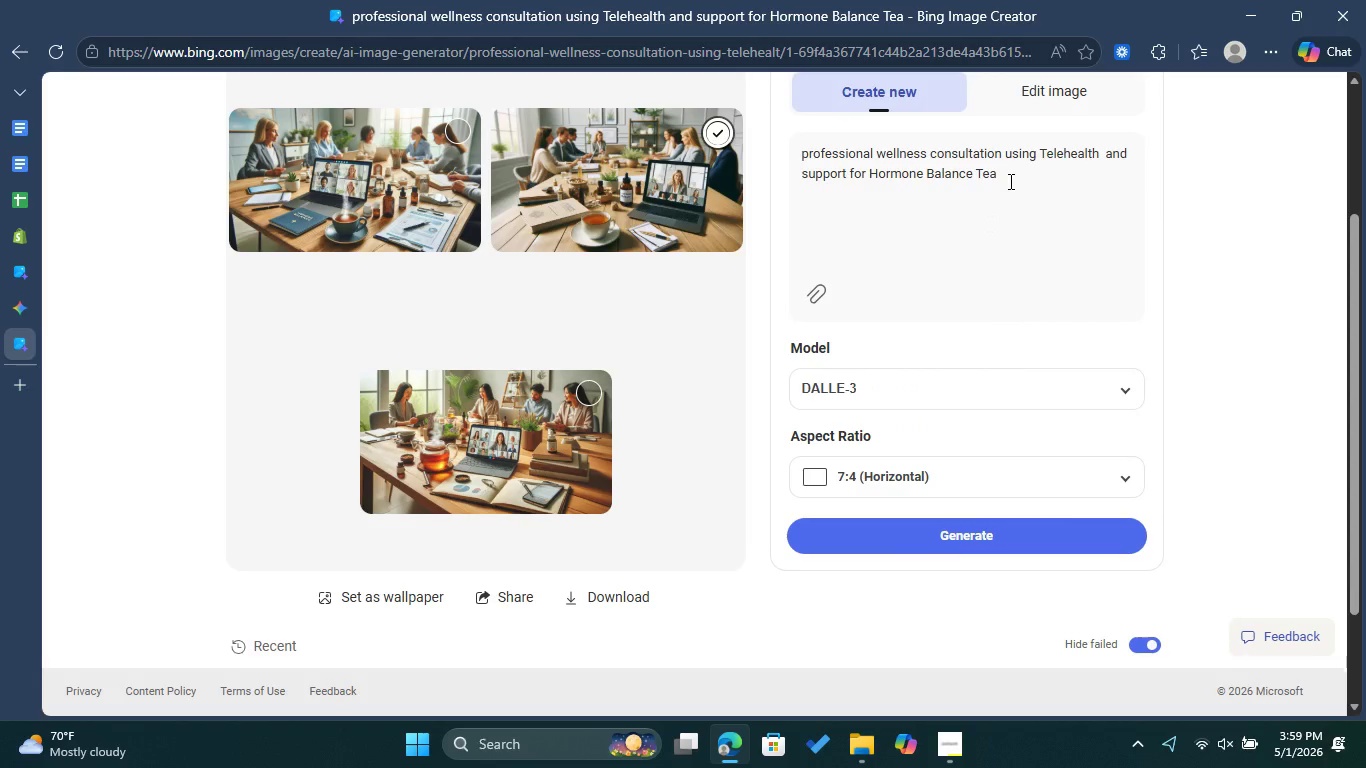 
left_click_drag(start_coordinate=[1009, 181], to_coordinate=[801, 153])
 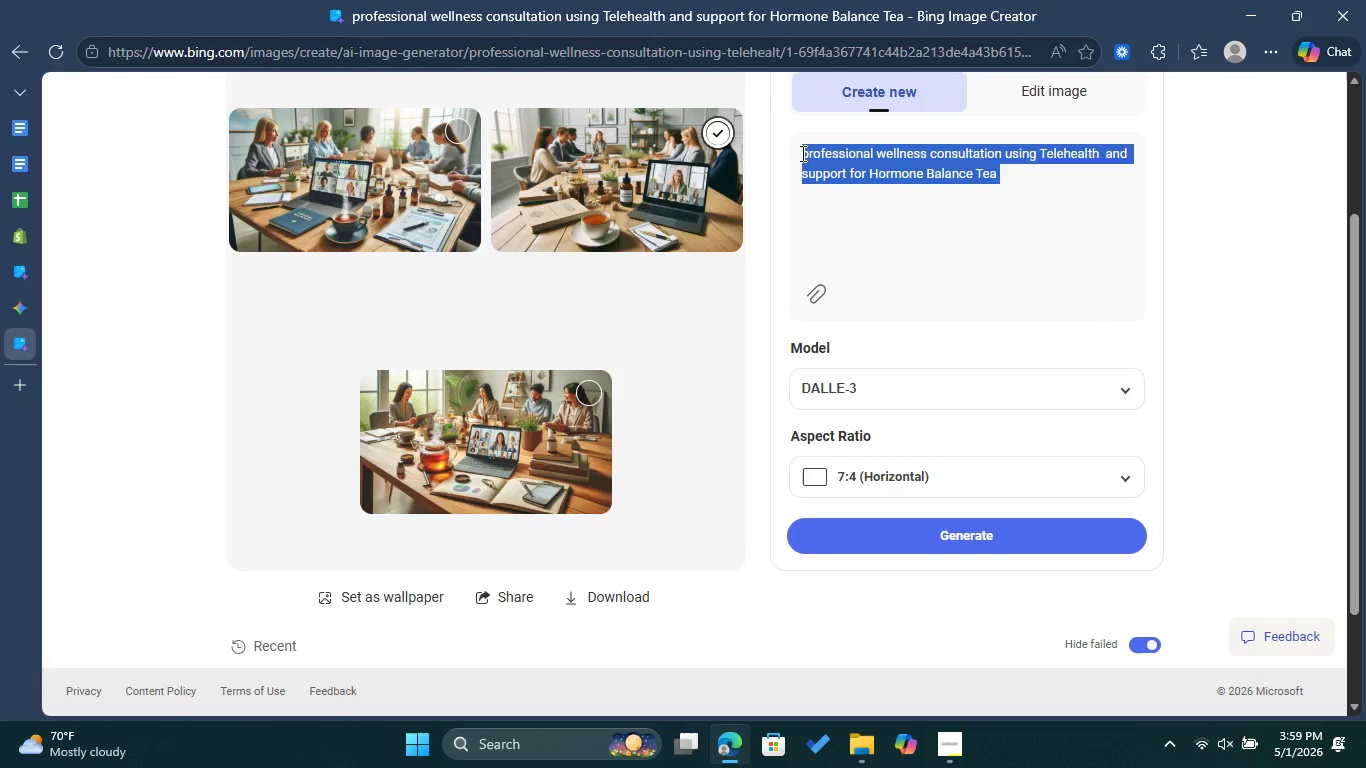 
right_click([801, 153])
 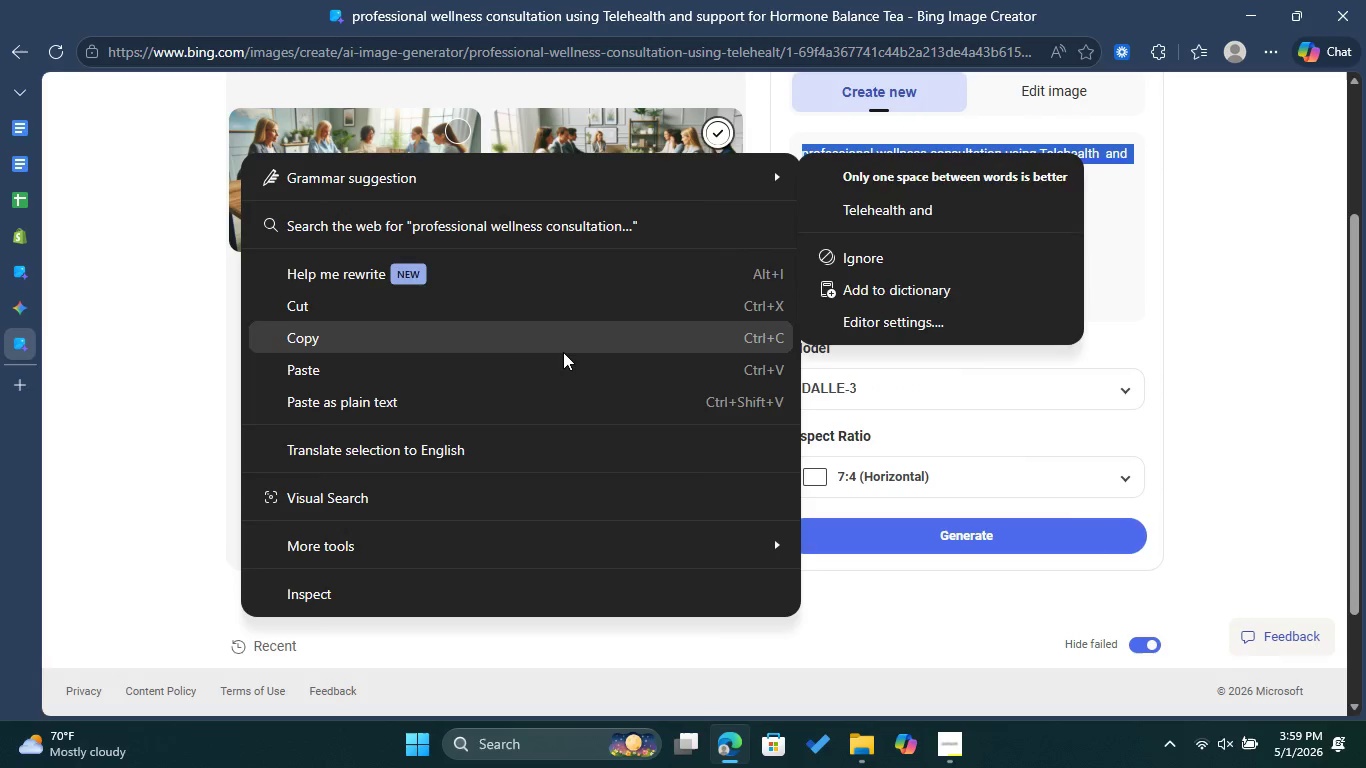 
left_click([563, 352])
 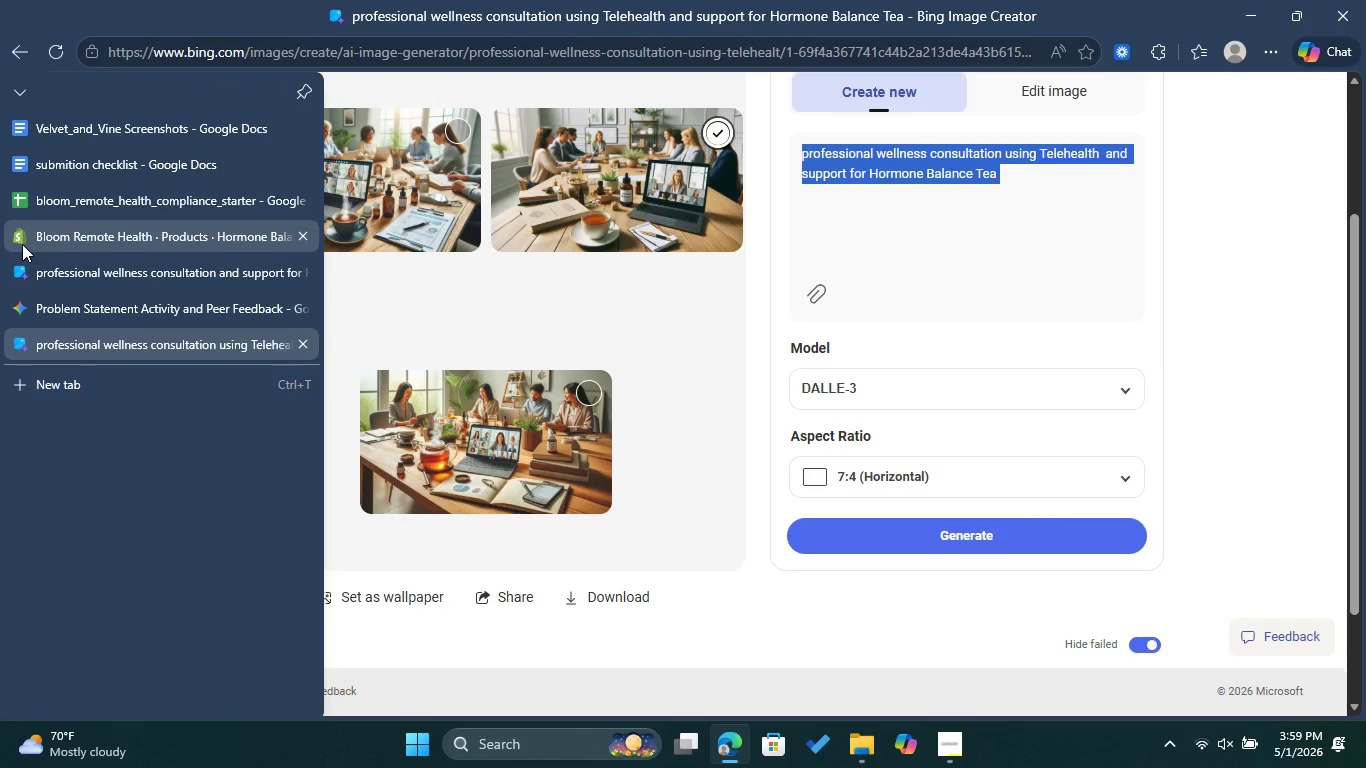 
left_click([22, 244])
 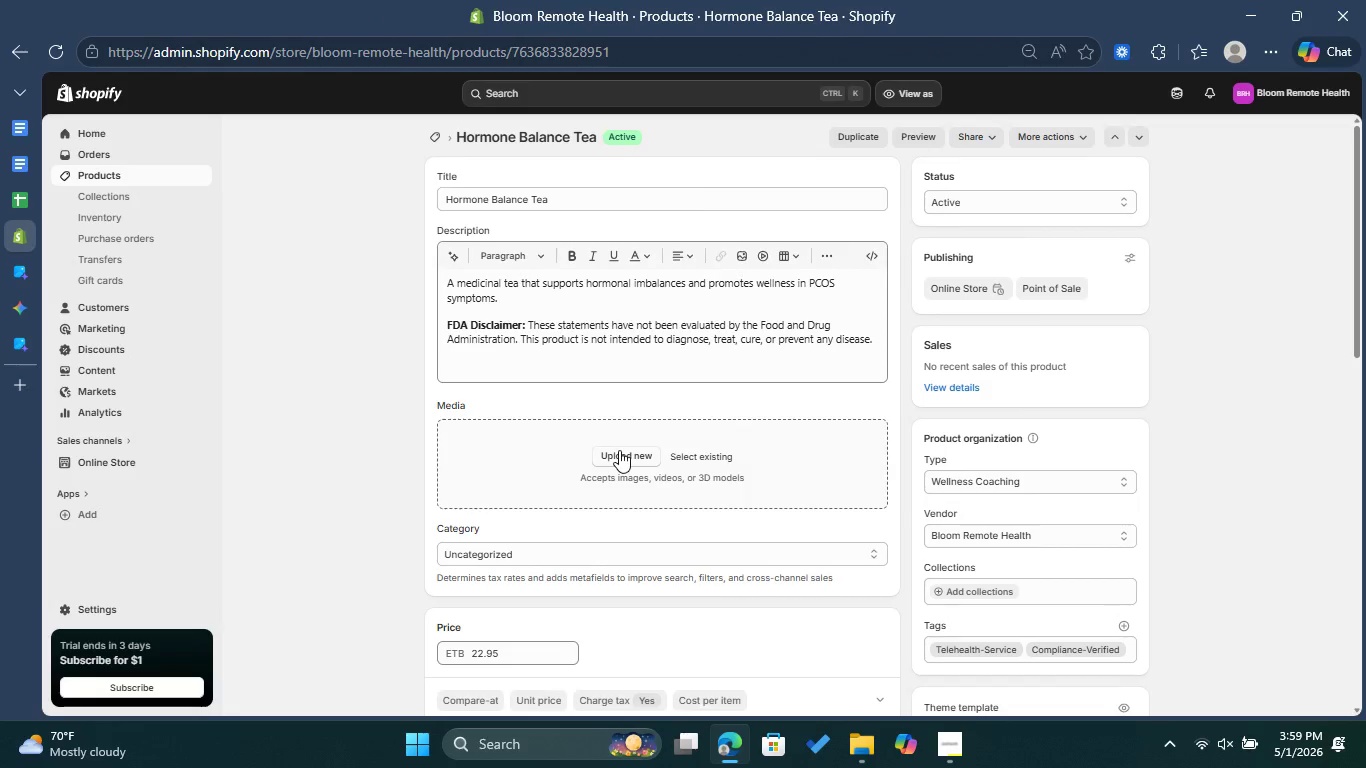 
left_click([619, 450])
 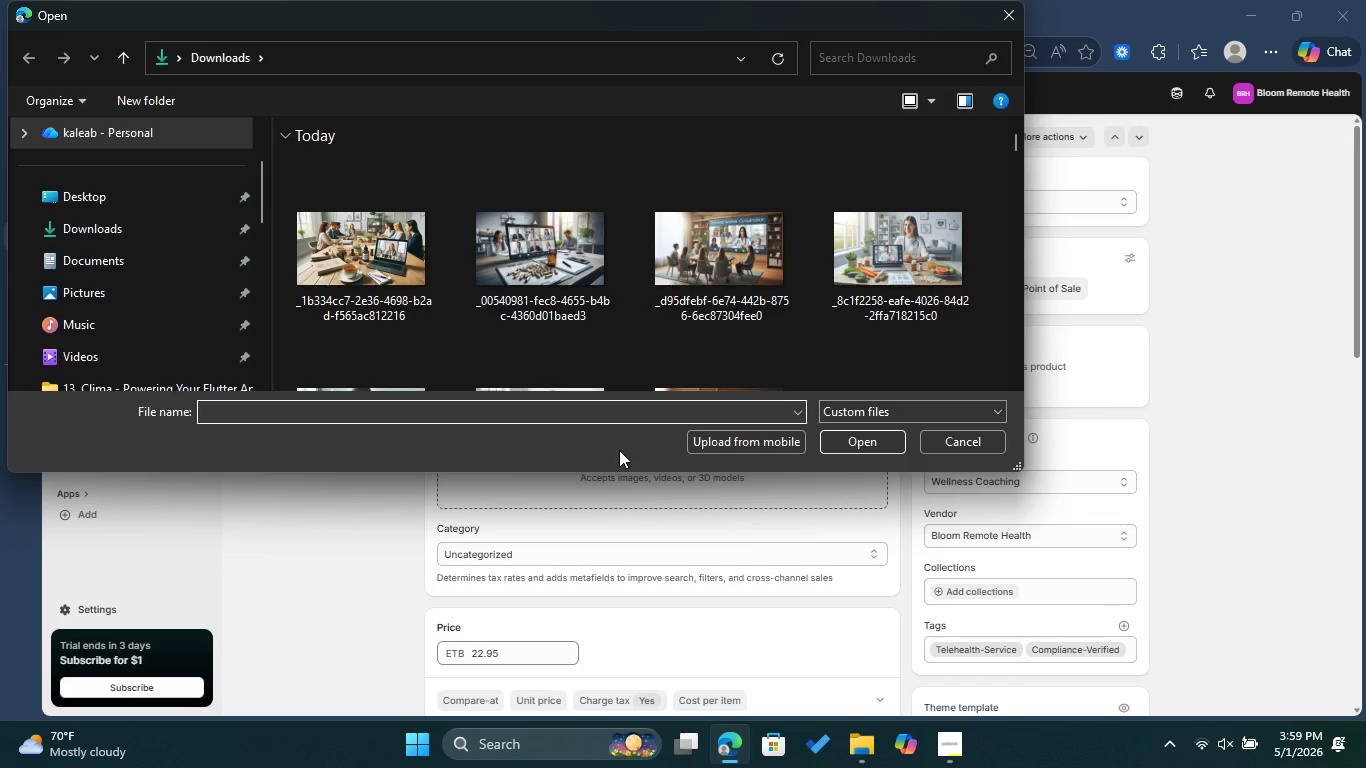 
wait(11.24)
 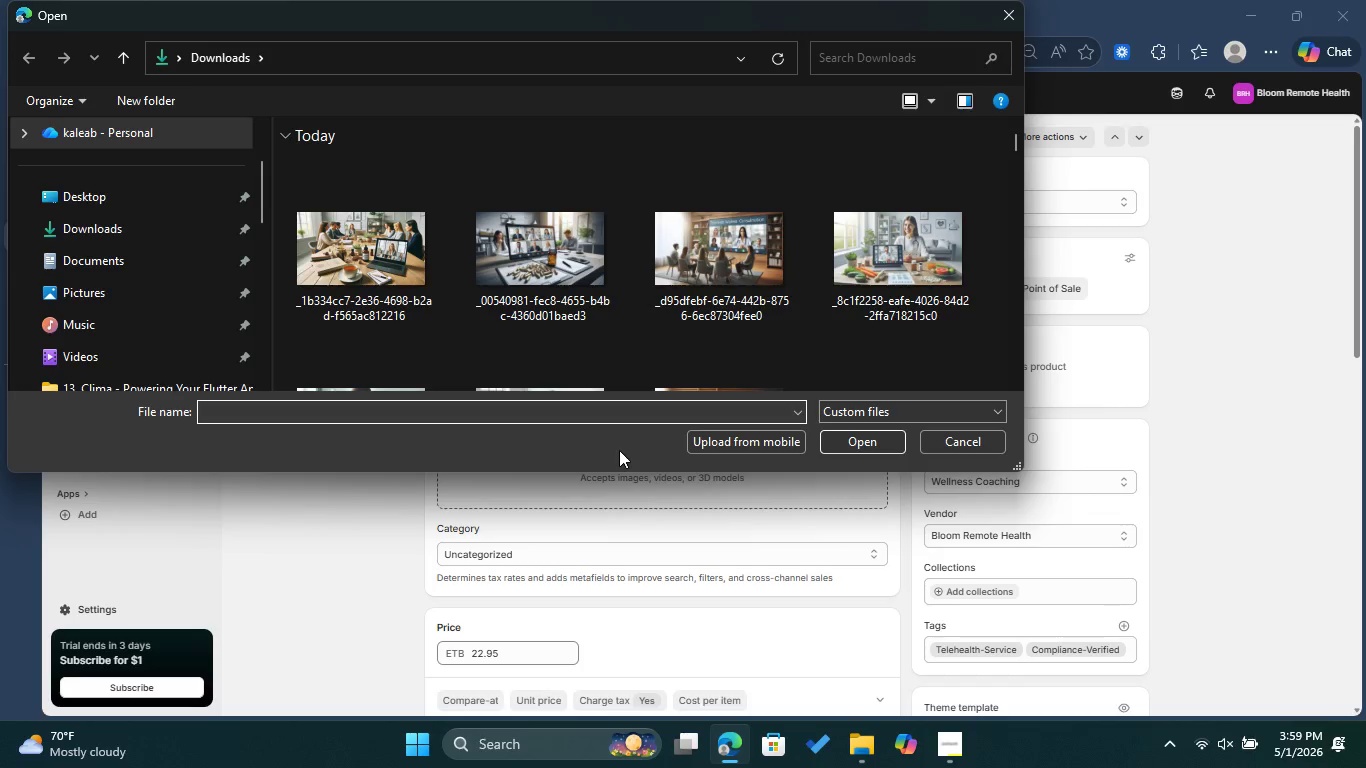 
left_click([404, 233])
 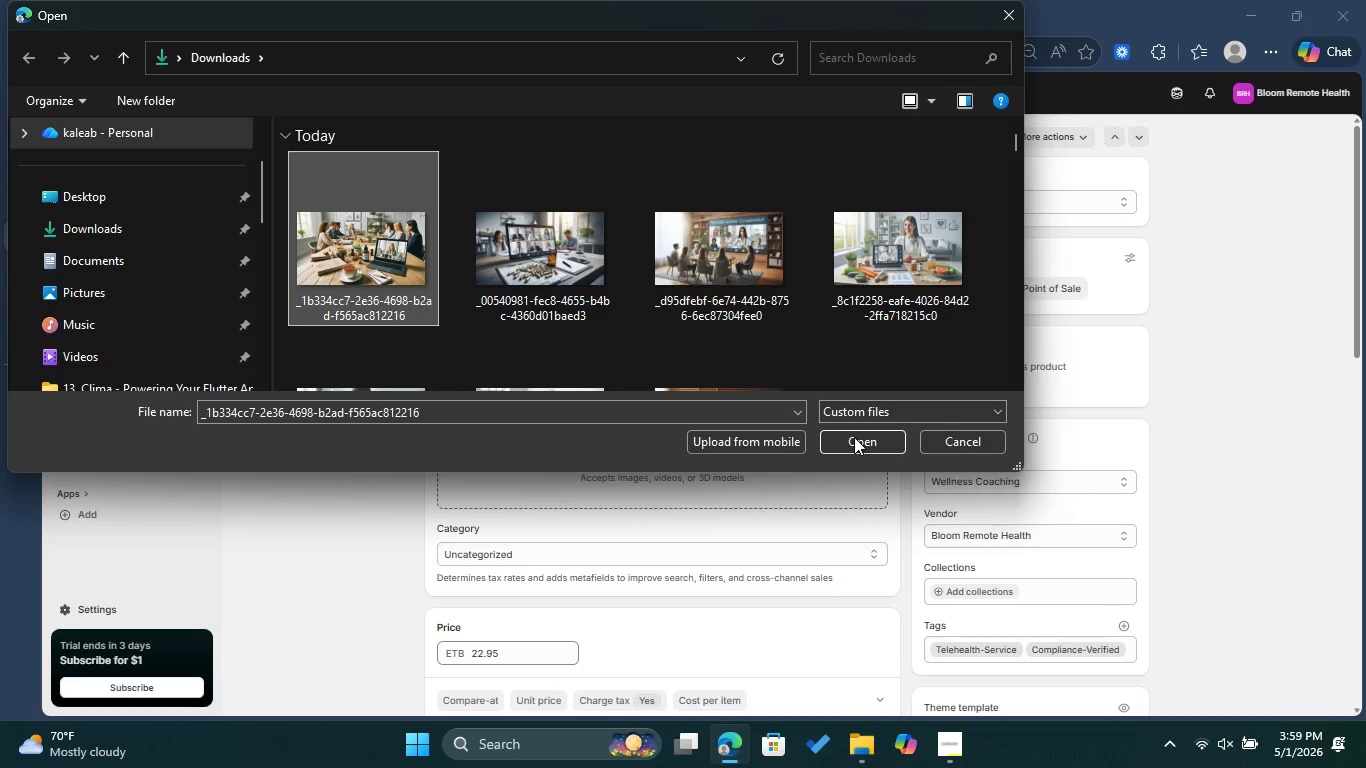 
left_click([854, 437])
 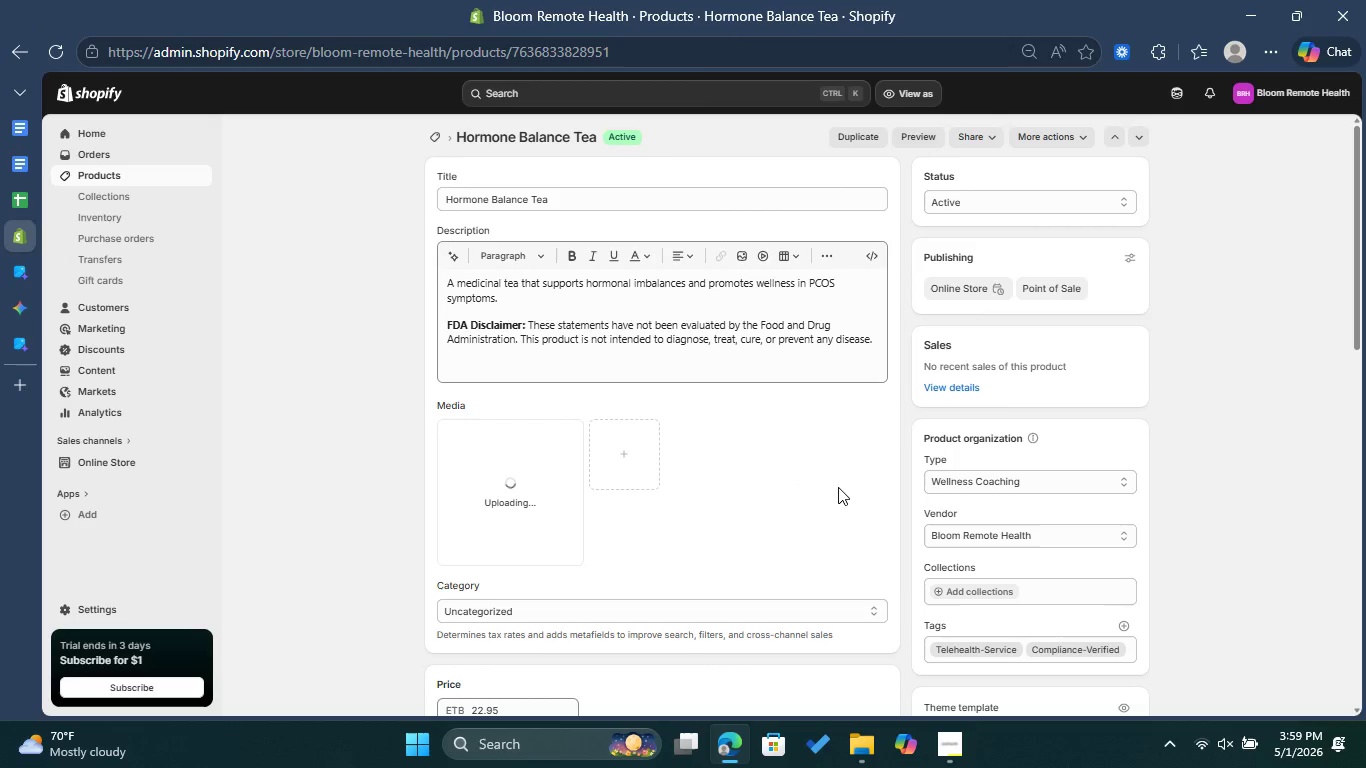 
wait(8.78)
 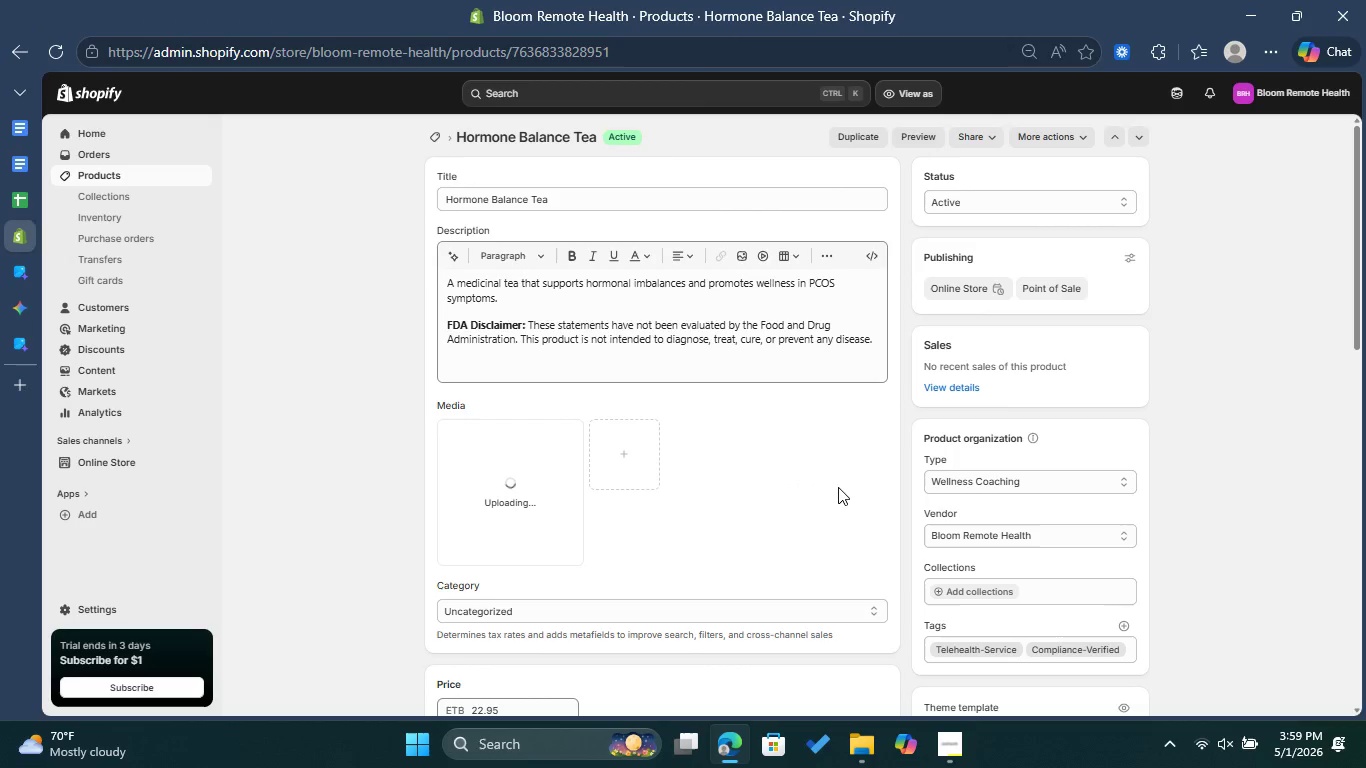 
left_click([529, 462])
 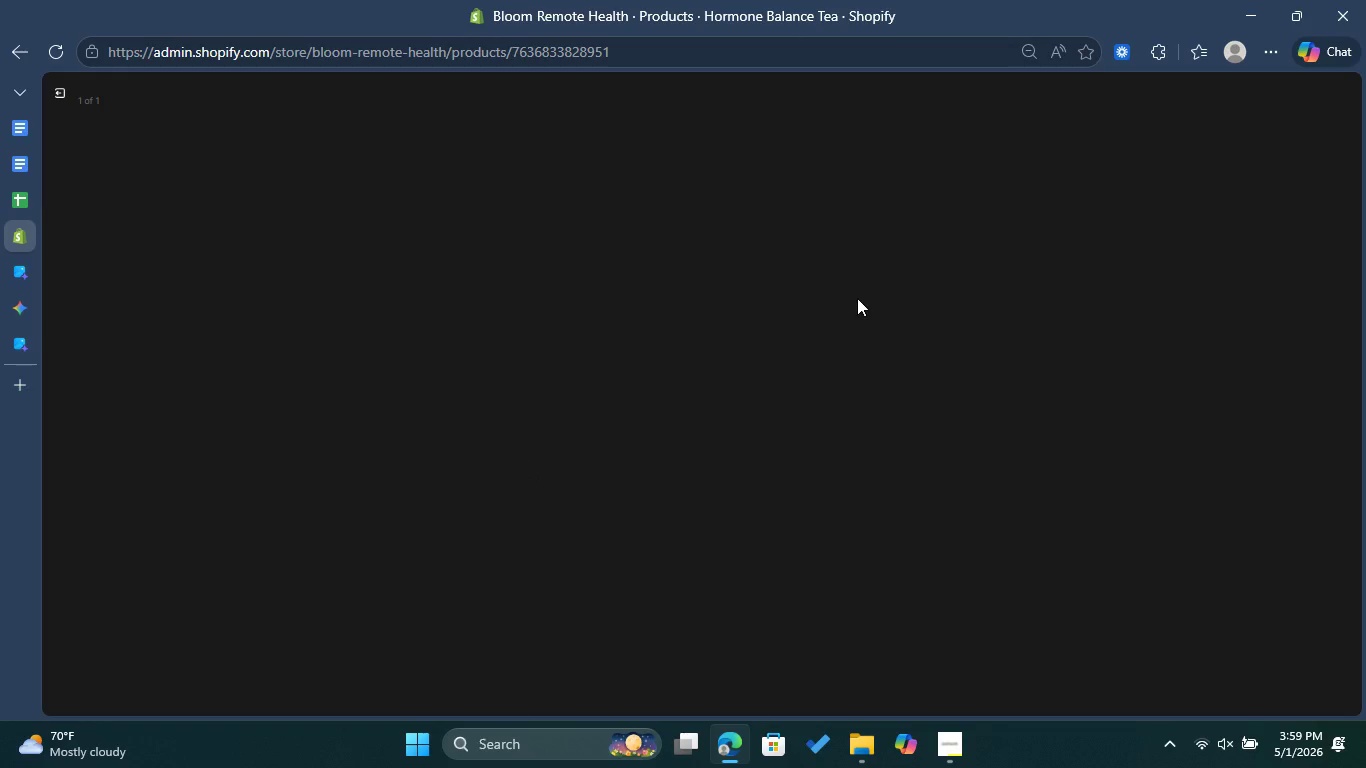 
mouse_move([995, 257])
 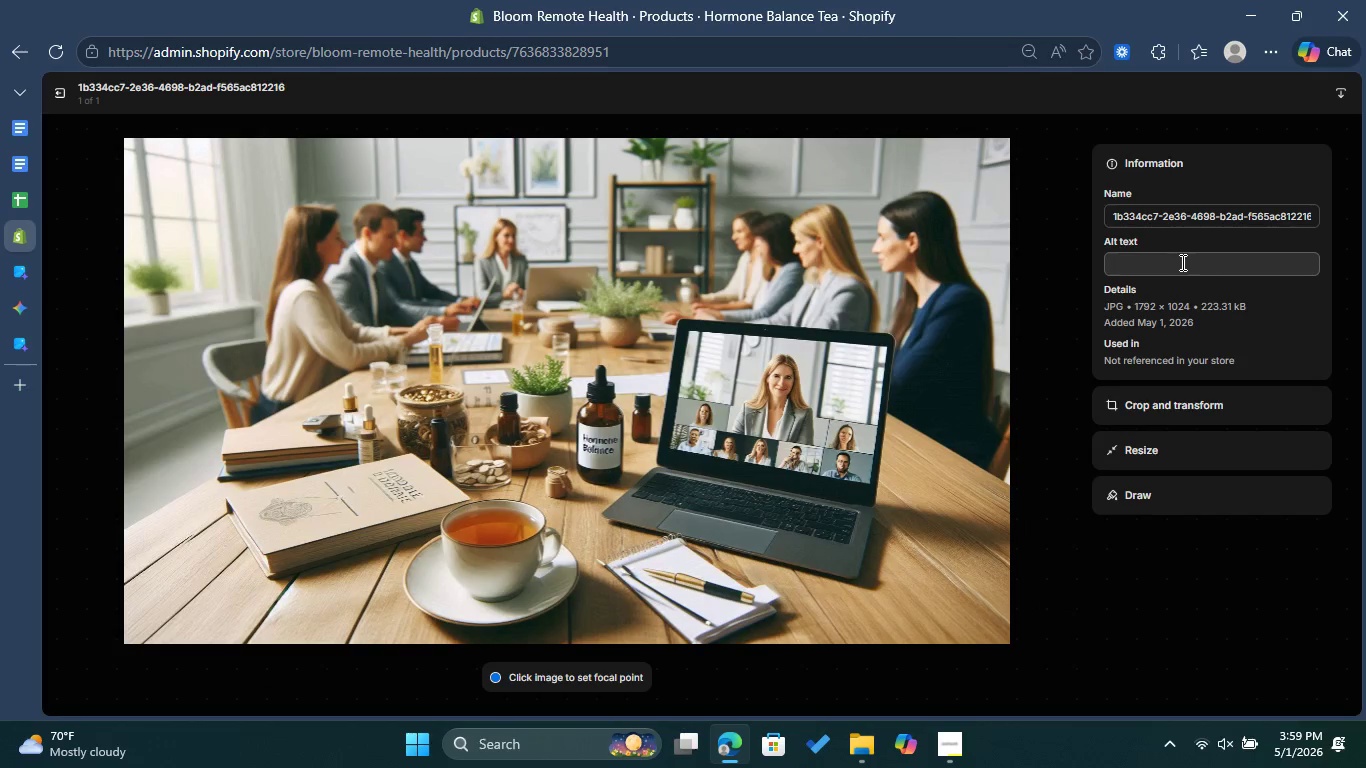 
left_click([1181, 262])
 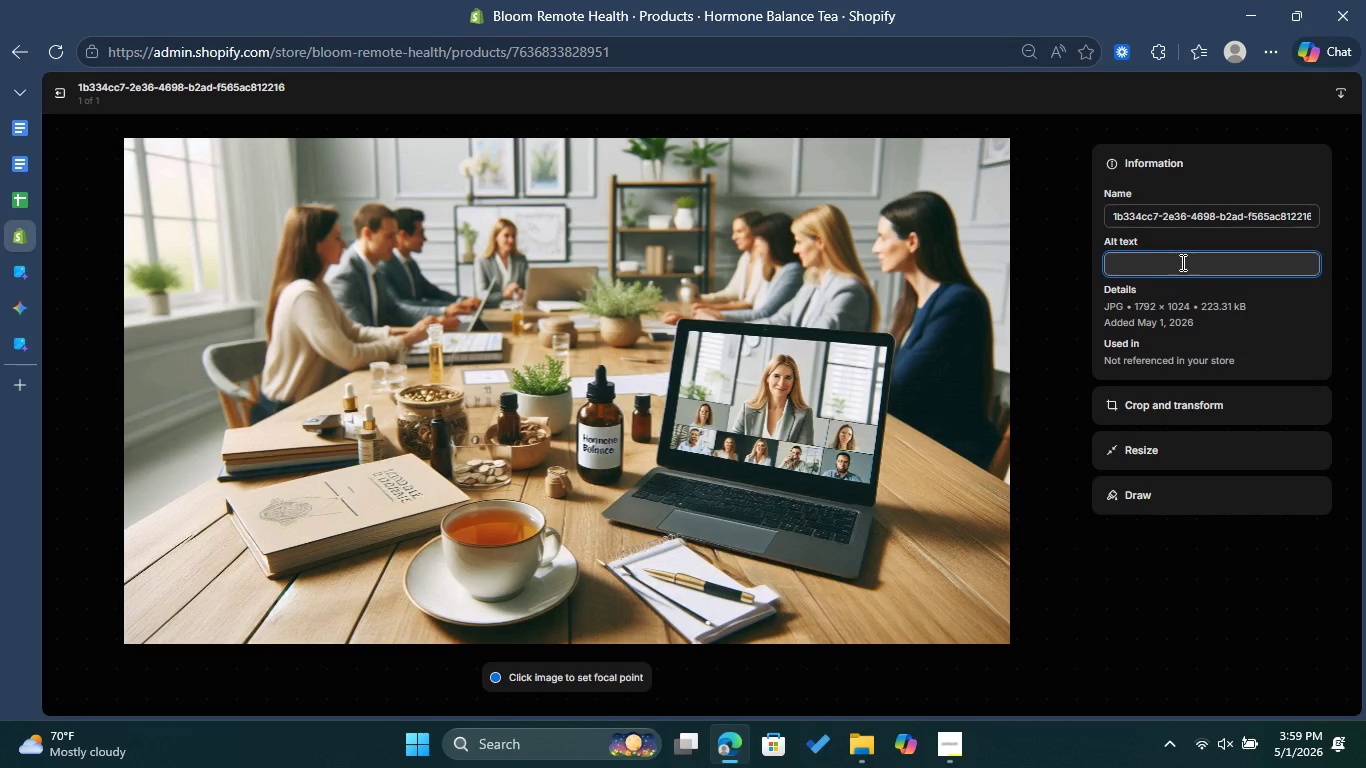 
key(Control+V)
 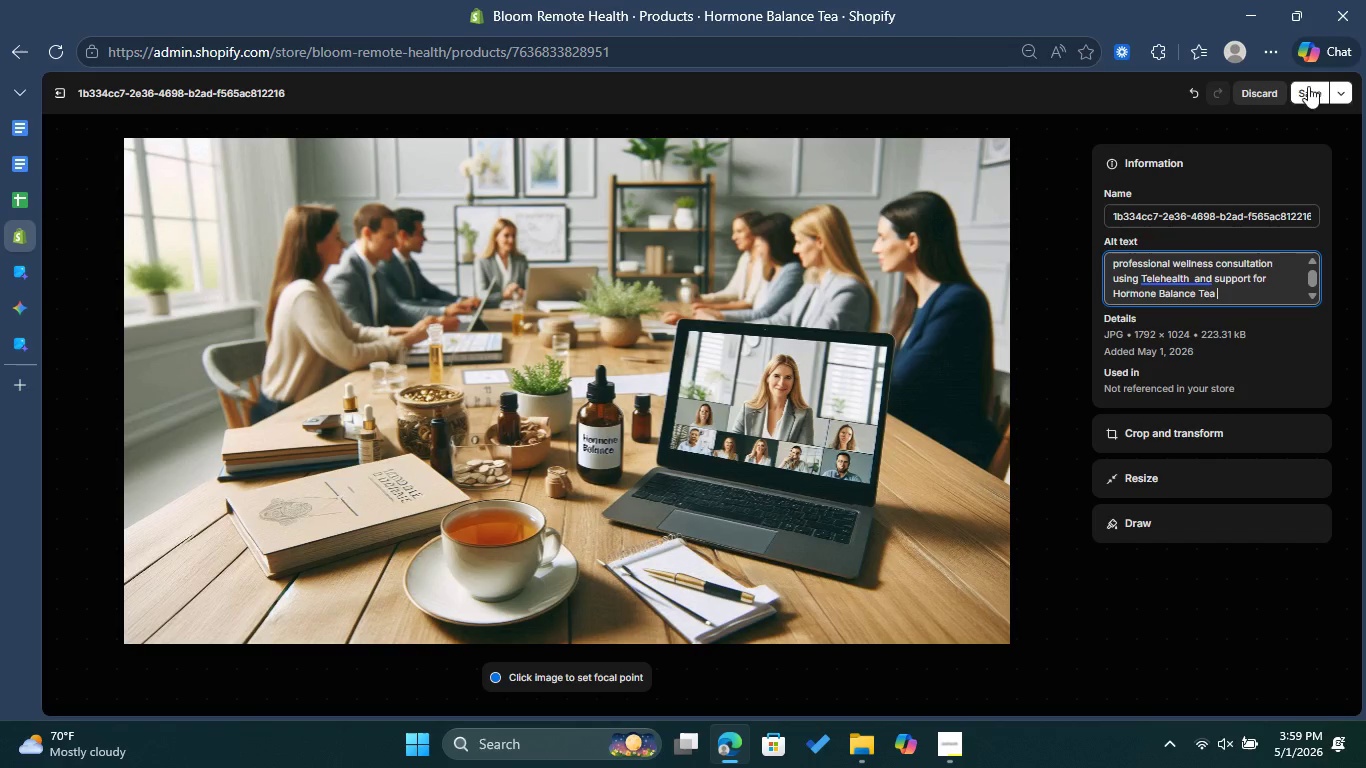 
left_click([1309, 91])
 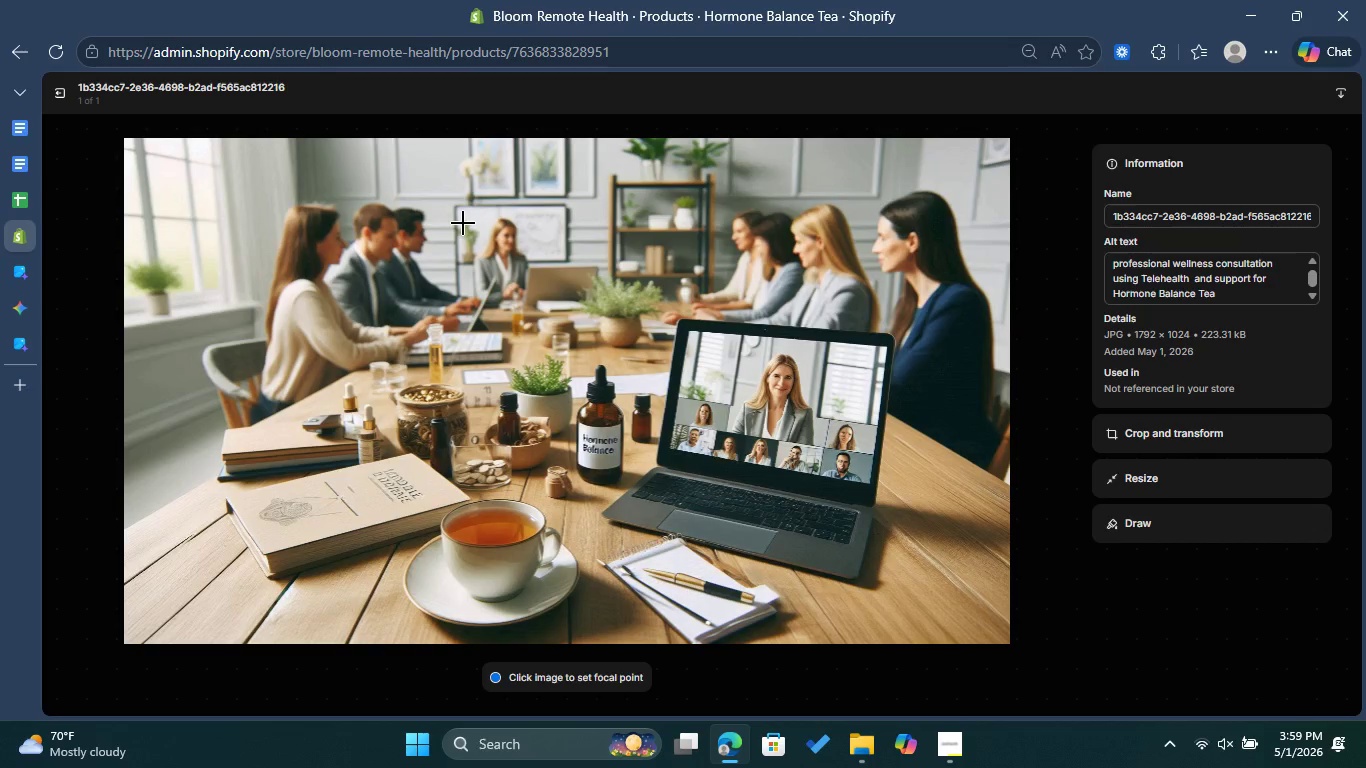 
wait(6.44)
 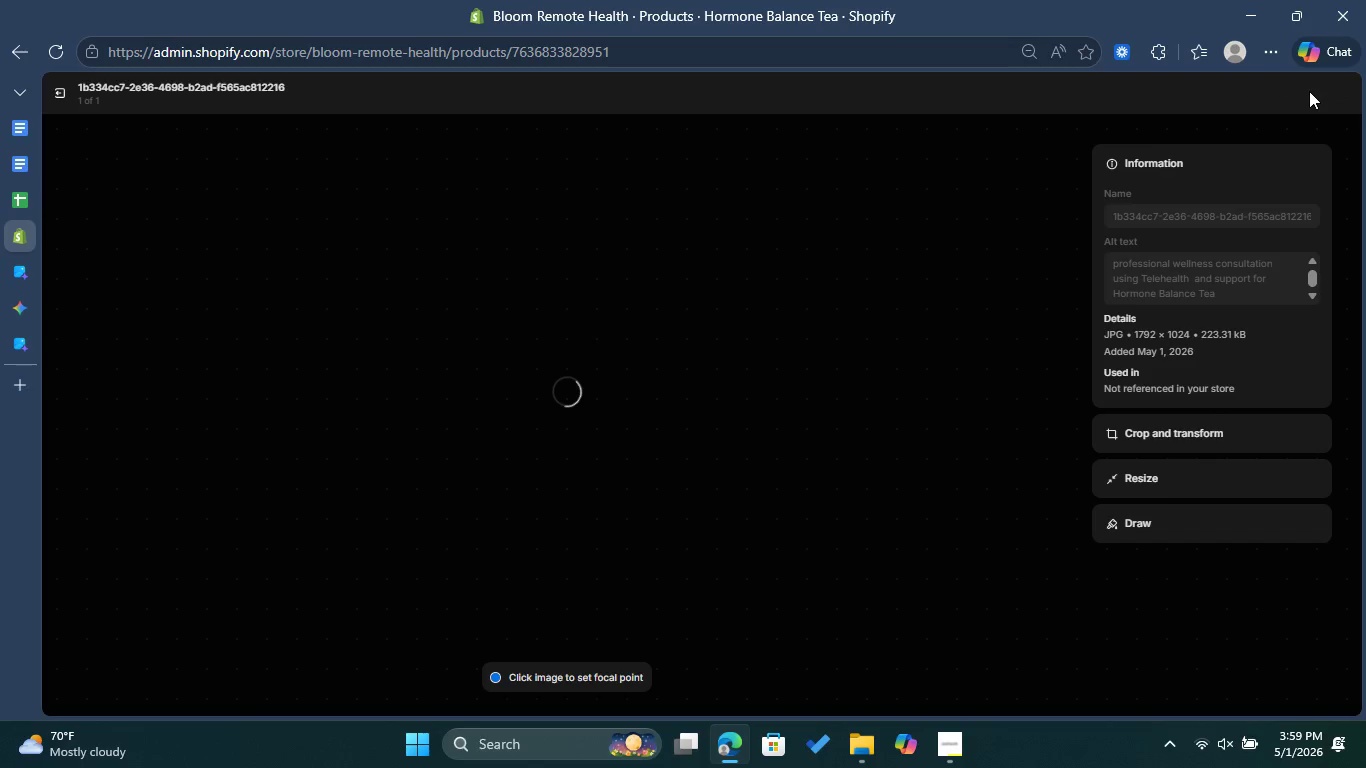 
left_click([58, 95])
 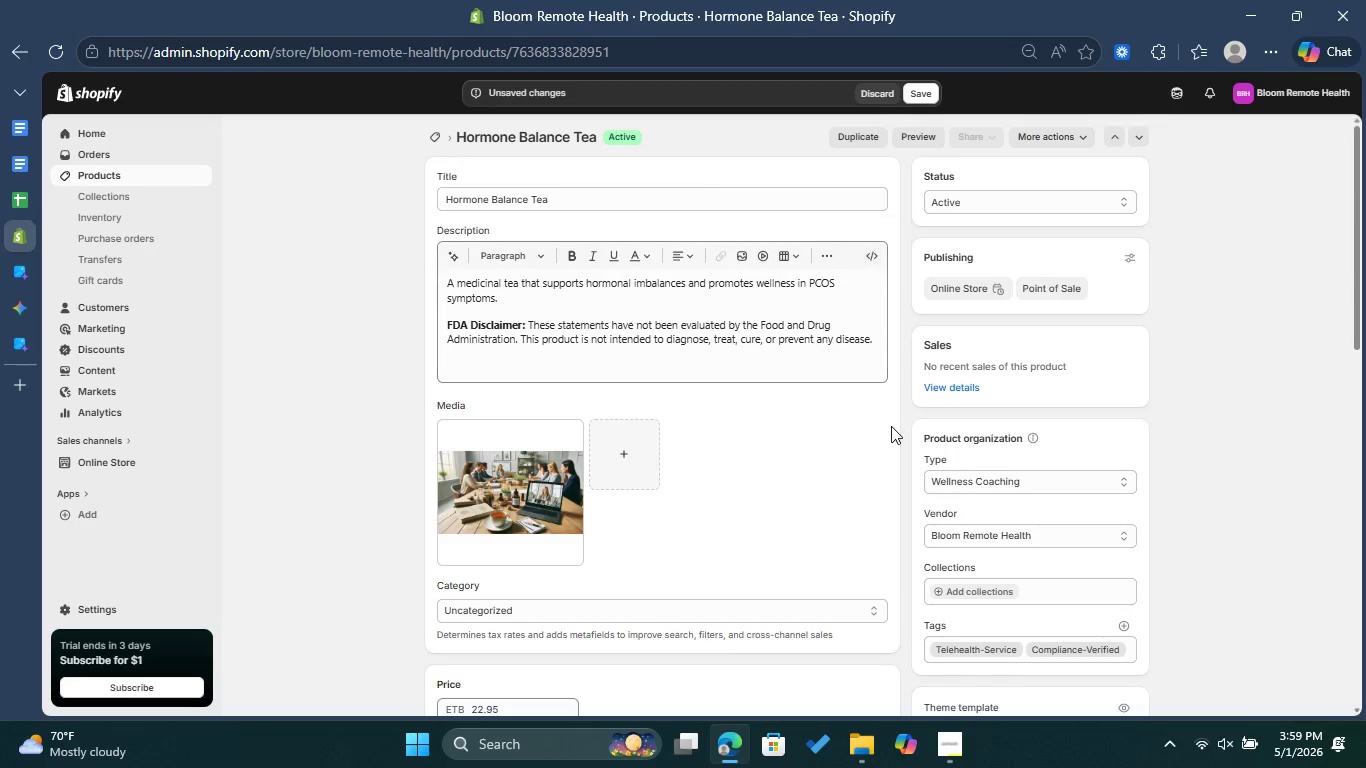 
scroll: coordinate [891, 426], scroll_direction: down, amount: 1.0
 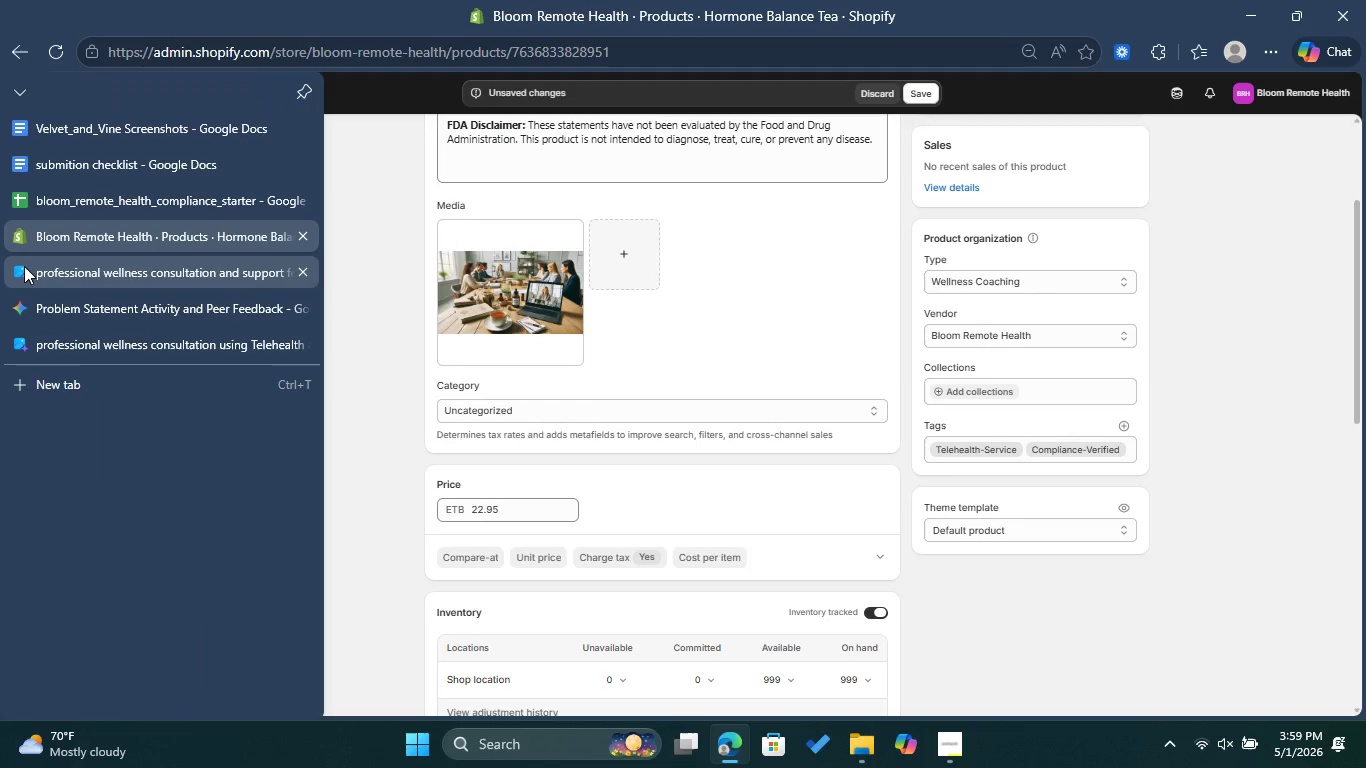 
left_click([76, 345])
 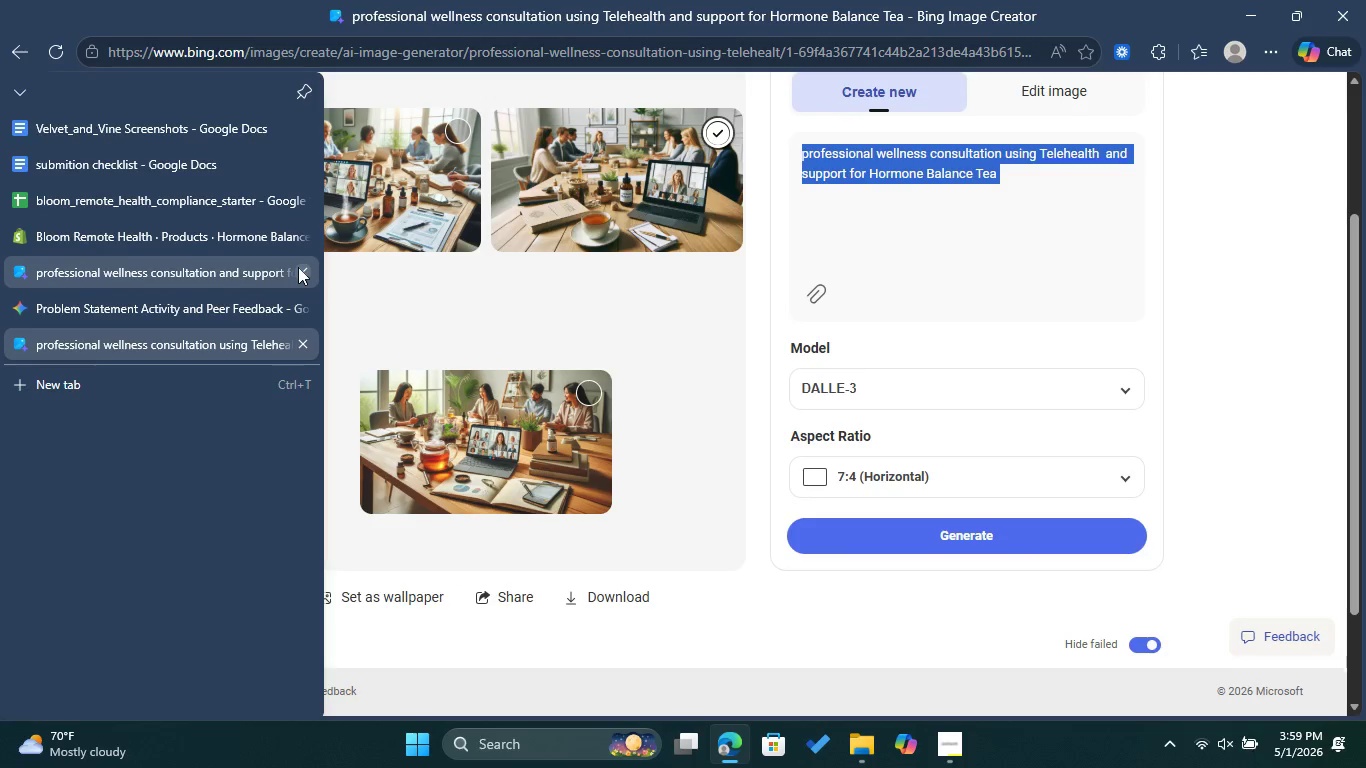 
left_click([299, 268])
 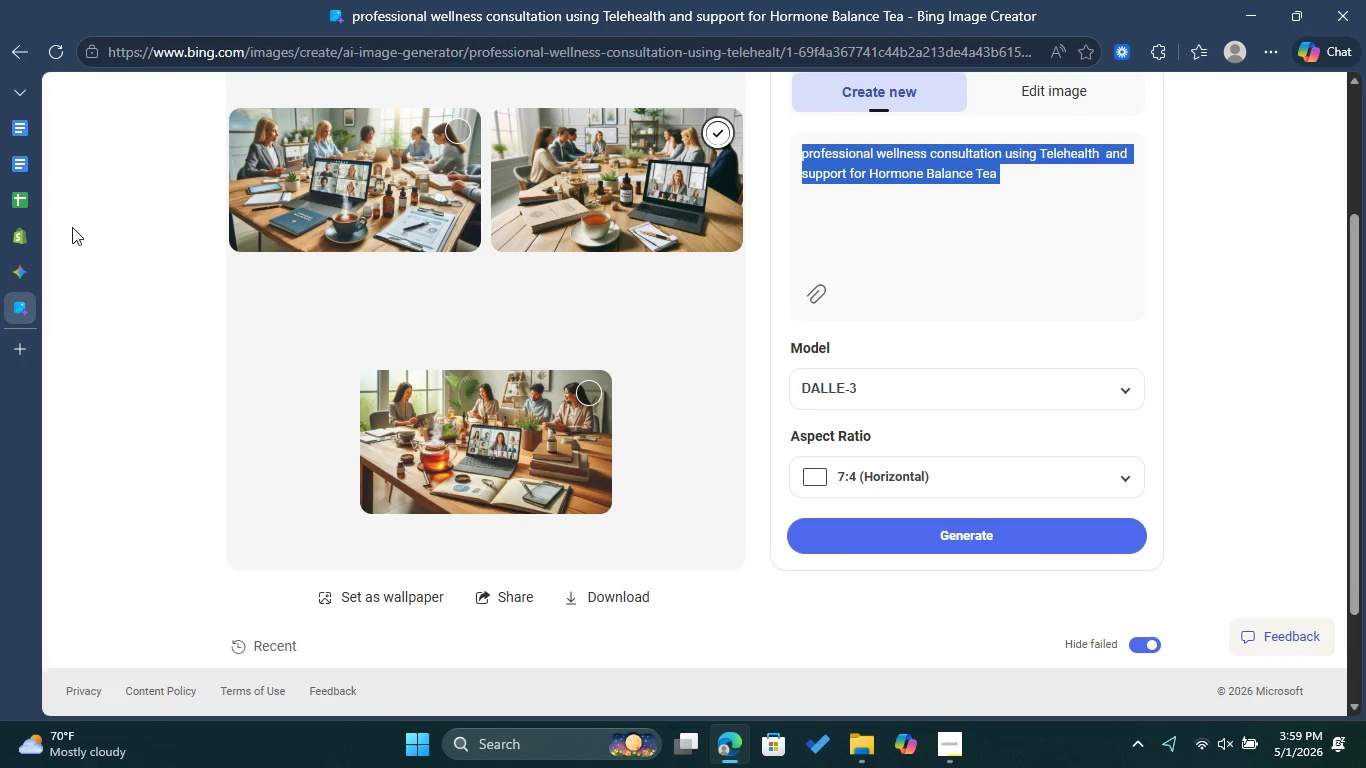 
left_click([32, 227])
 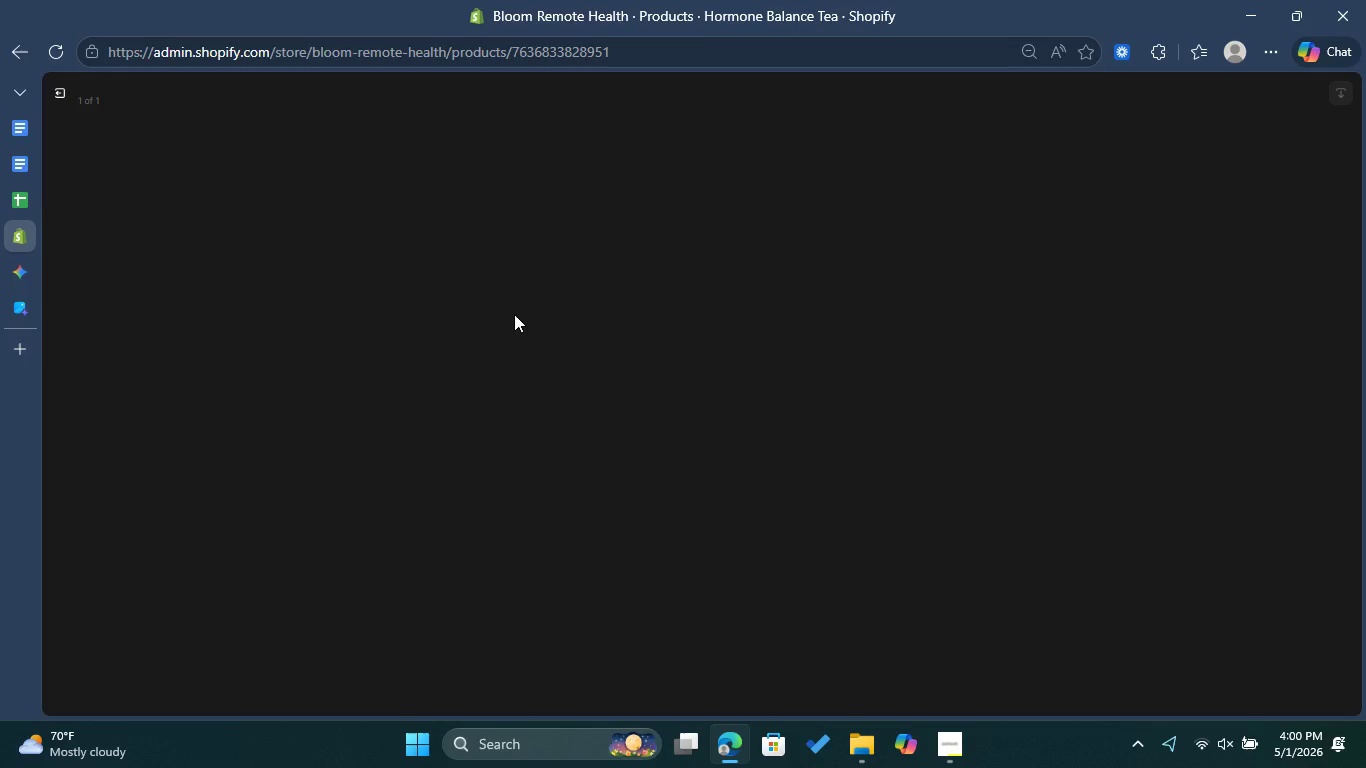 
mouse_move([980, 217])
 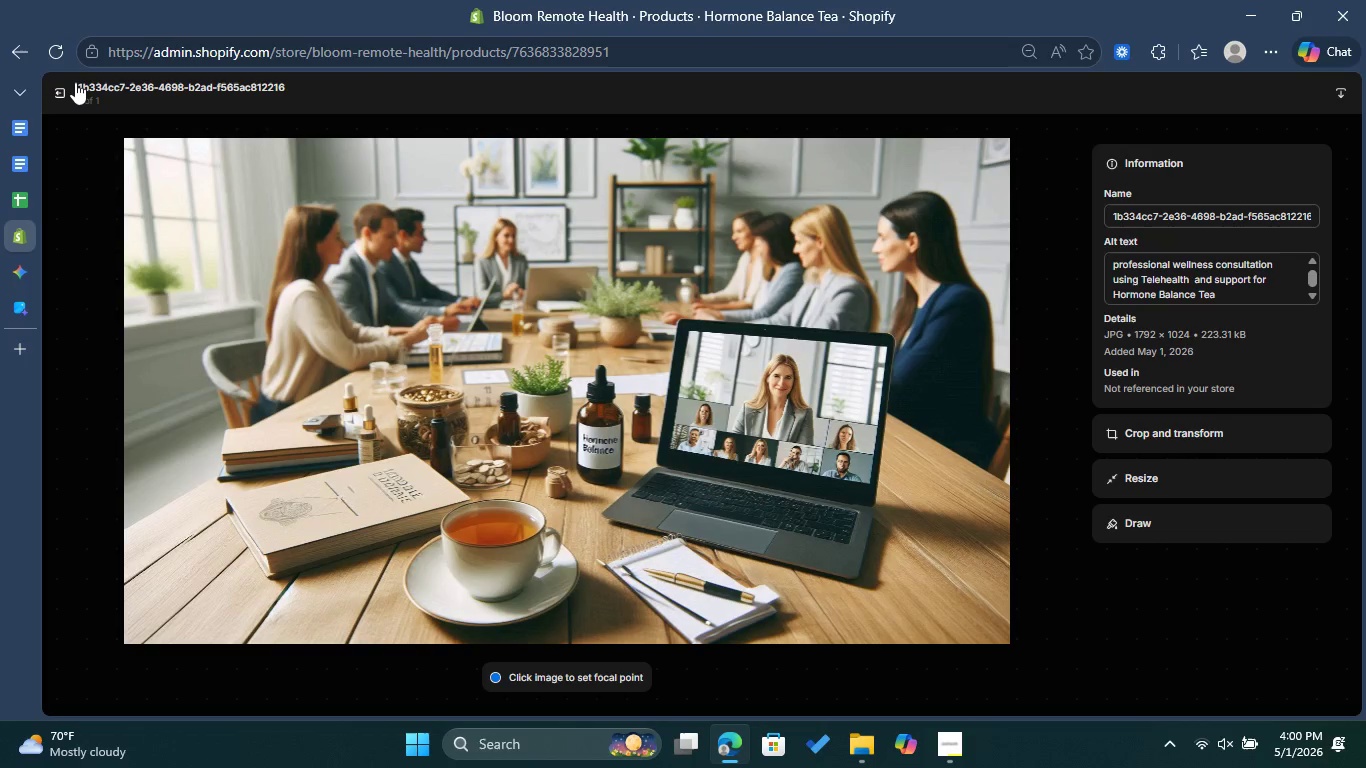 
left_click([75, 82])
 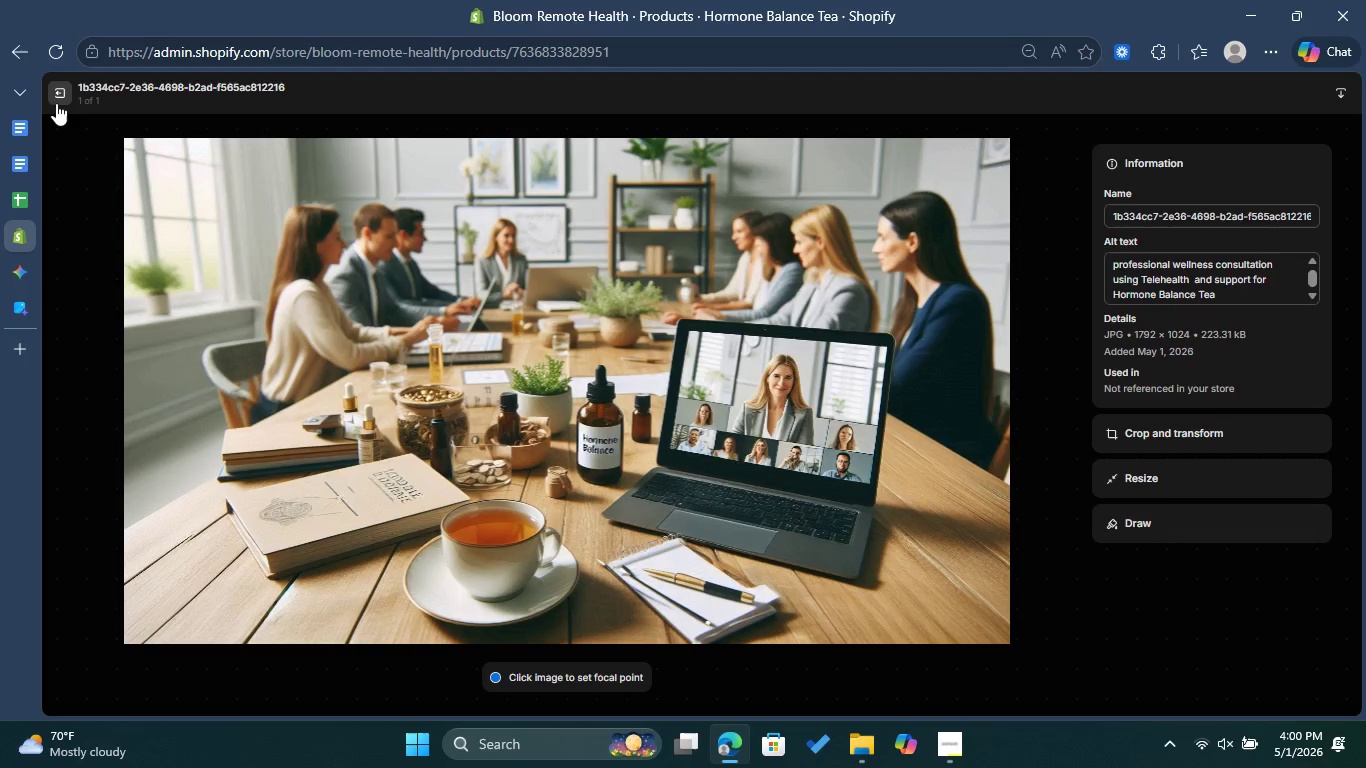 
left_click([56, 103])
 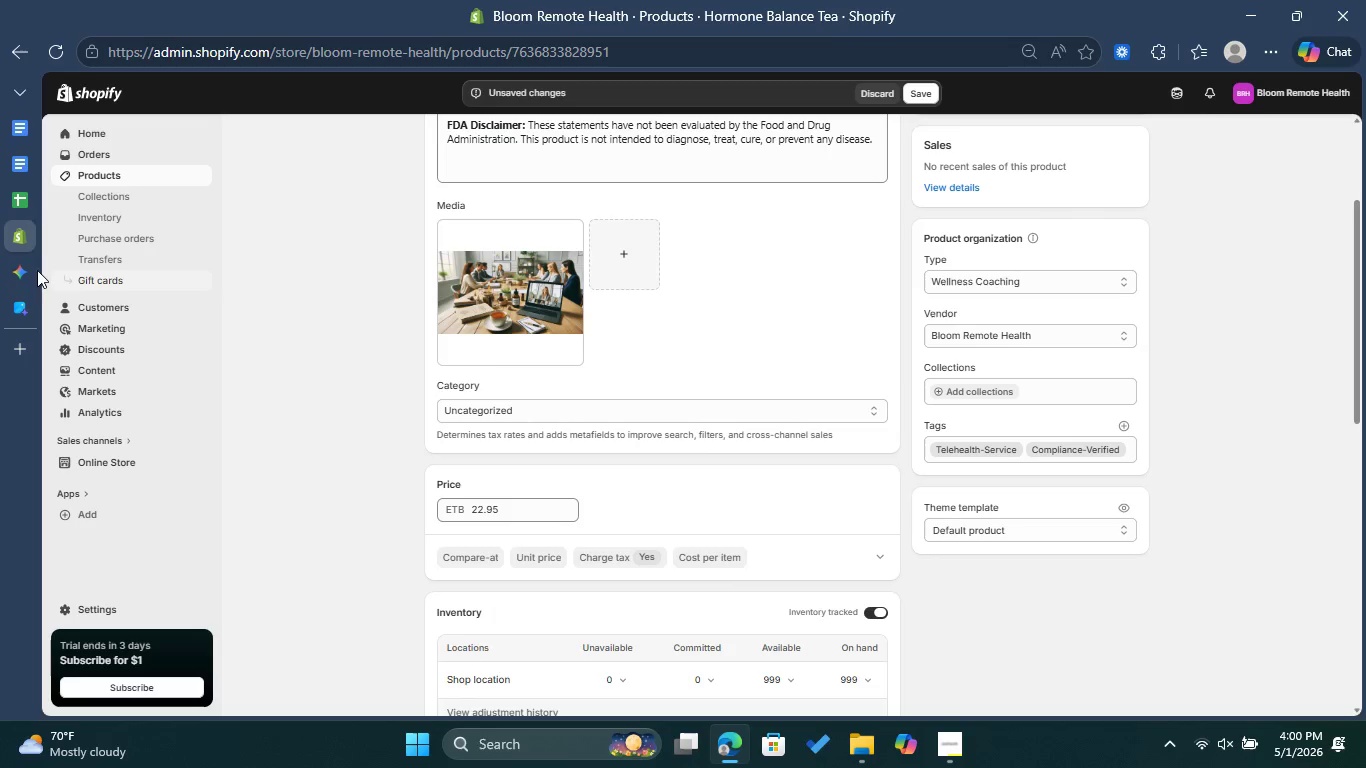 
left_click([19, 269])
 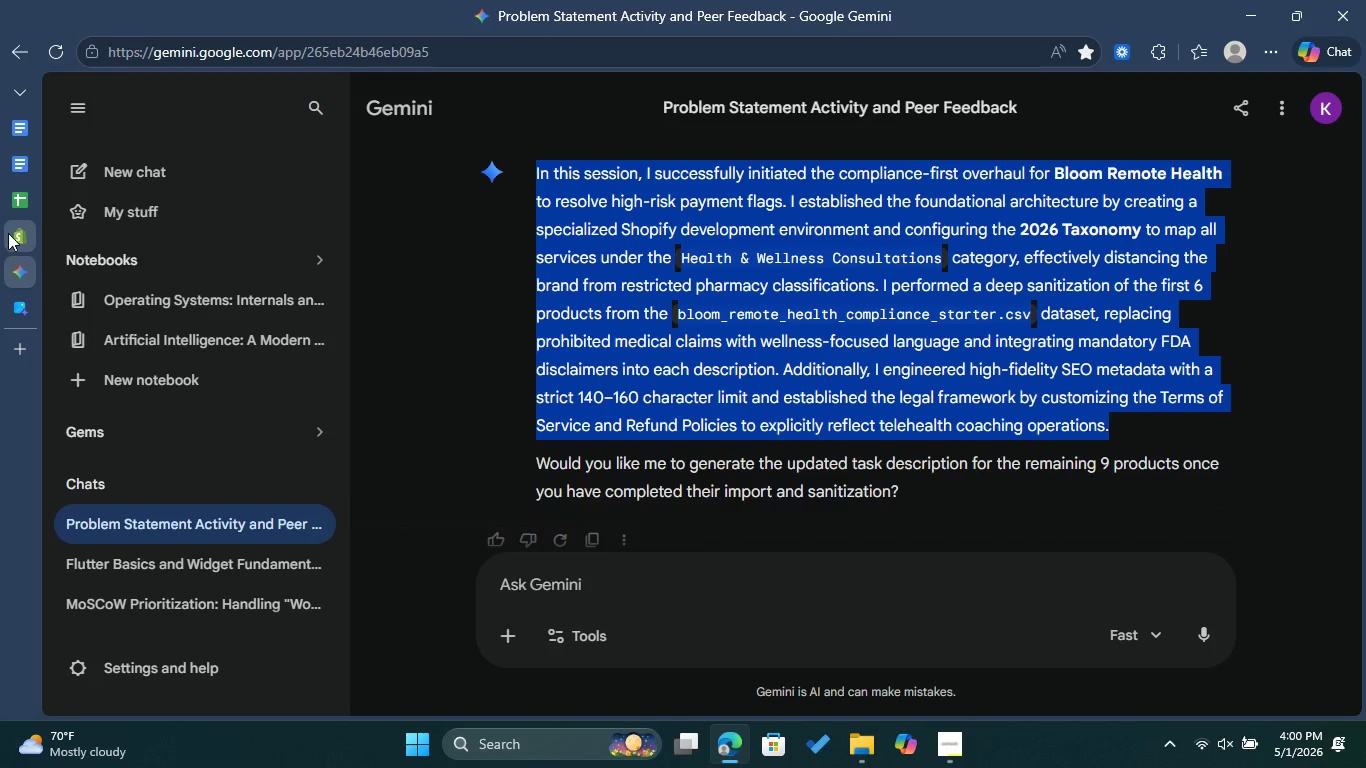 
left_click([10, 229])
 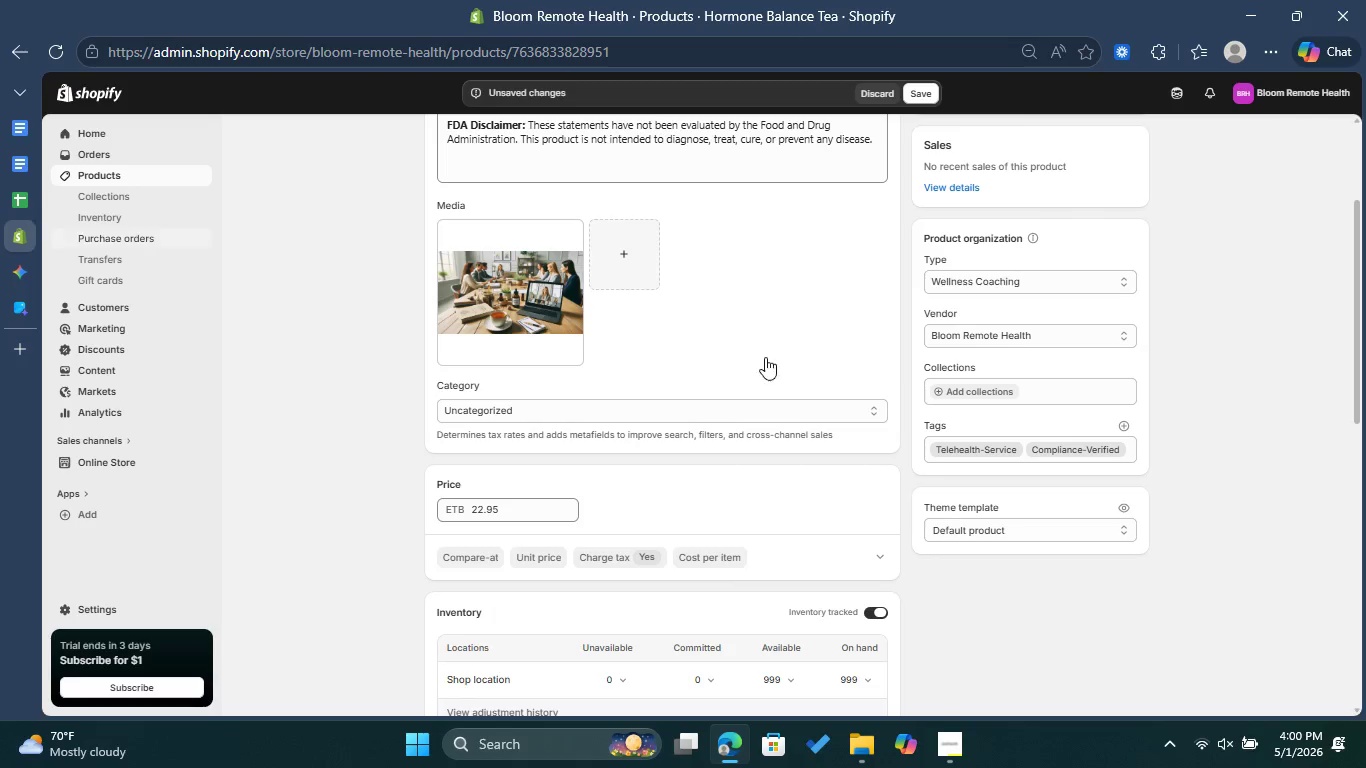 
scroll: coordinate [792, 357], scroll_direction: down, amount: 2.0
 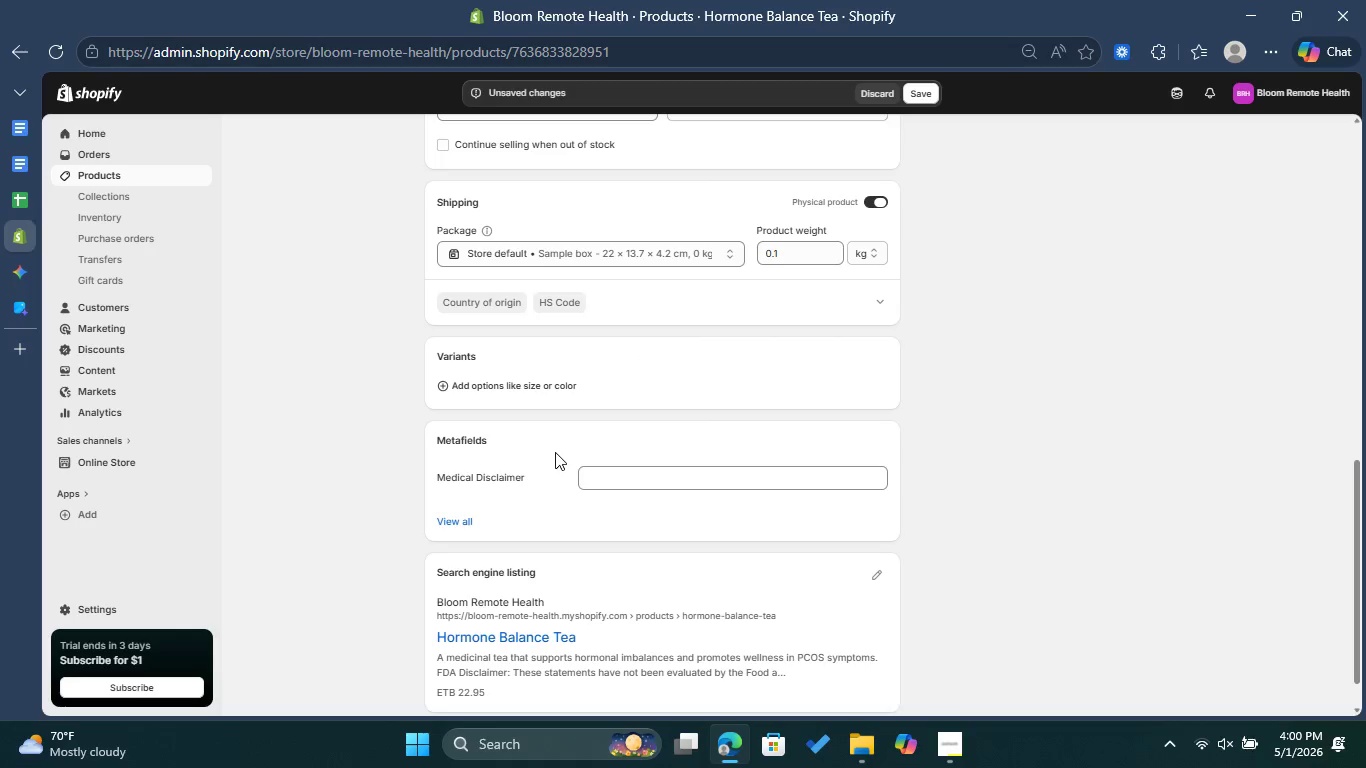 
left_click([6, 307])
 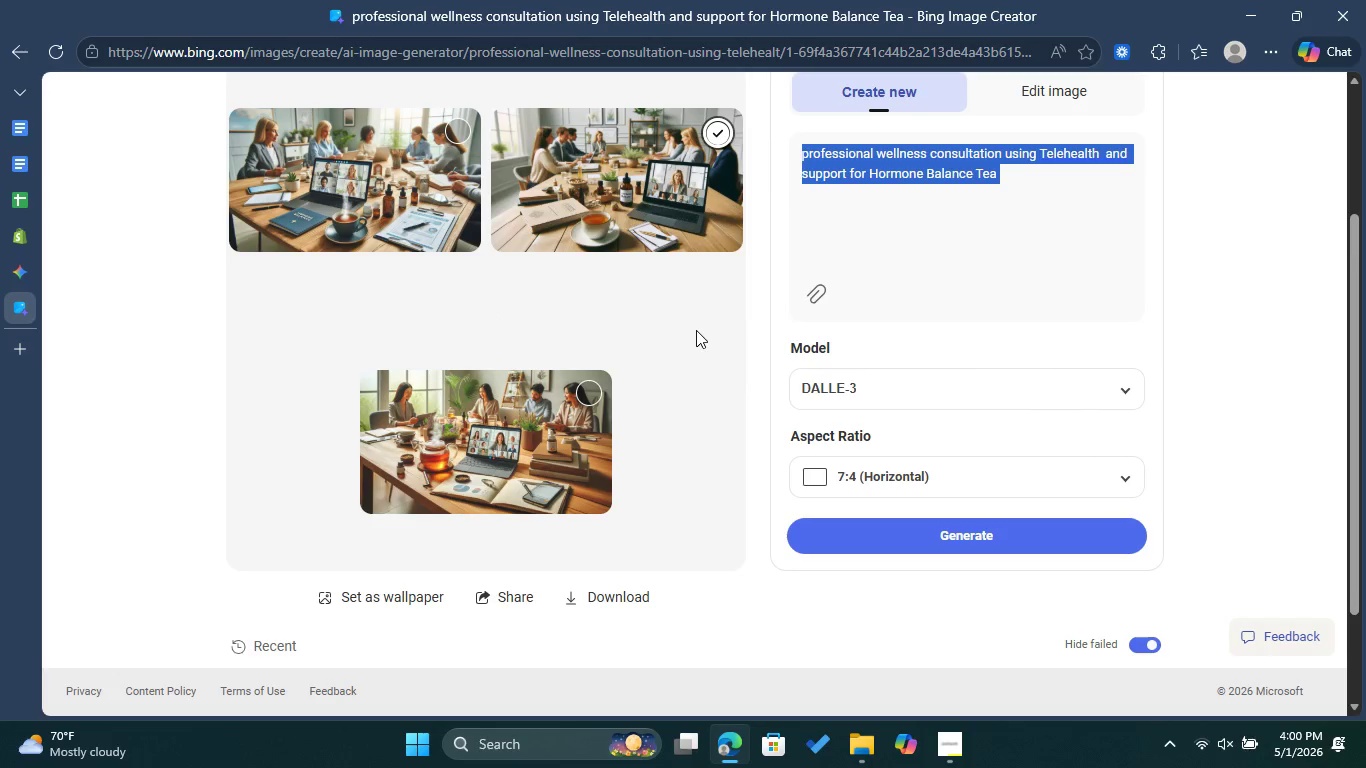 
left_click([17, 224])
 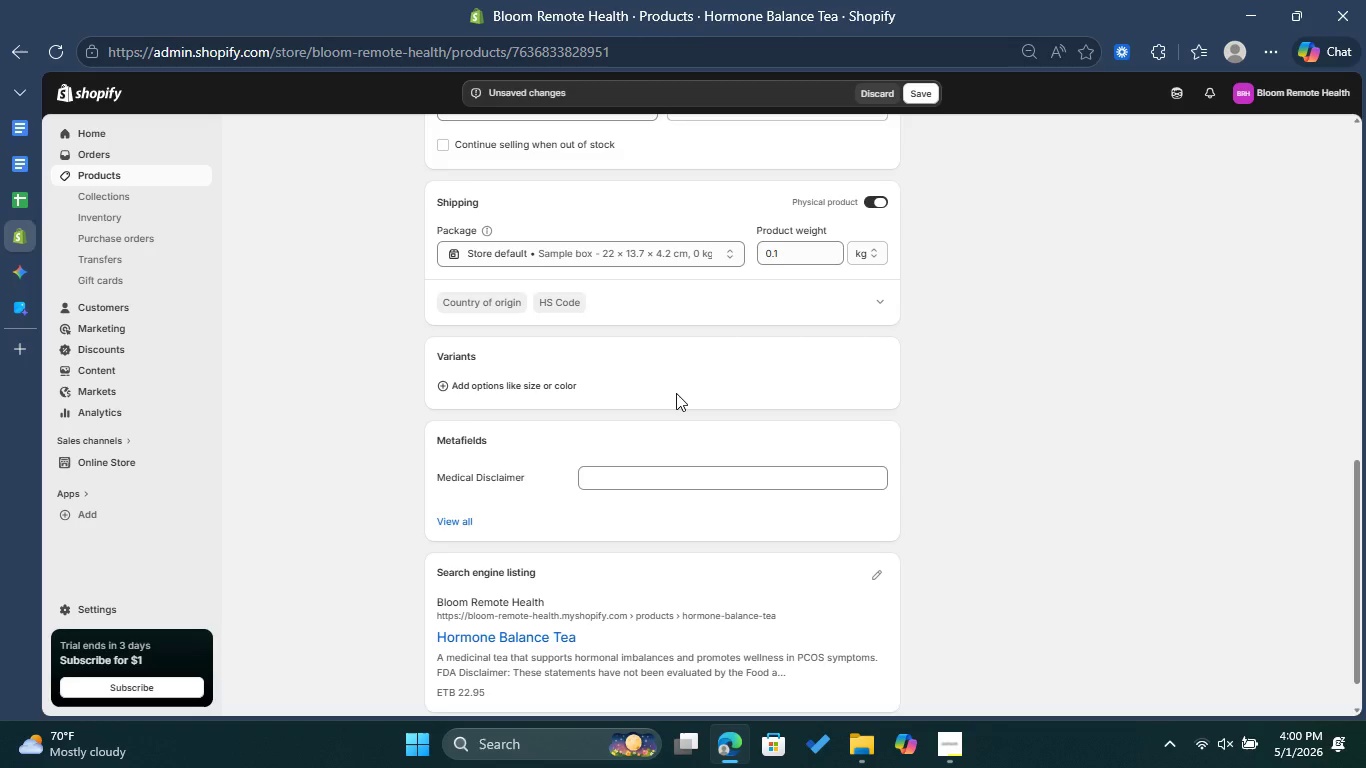 
scroll: coordinate [682, 395], scroll_direction: down, amount: 3.0
 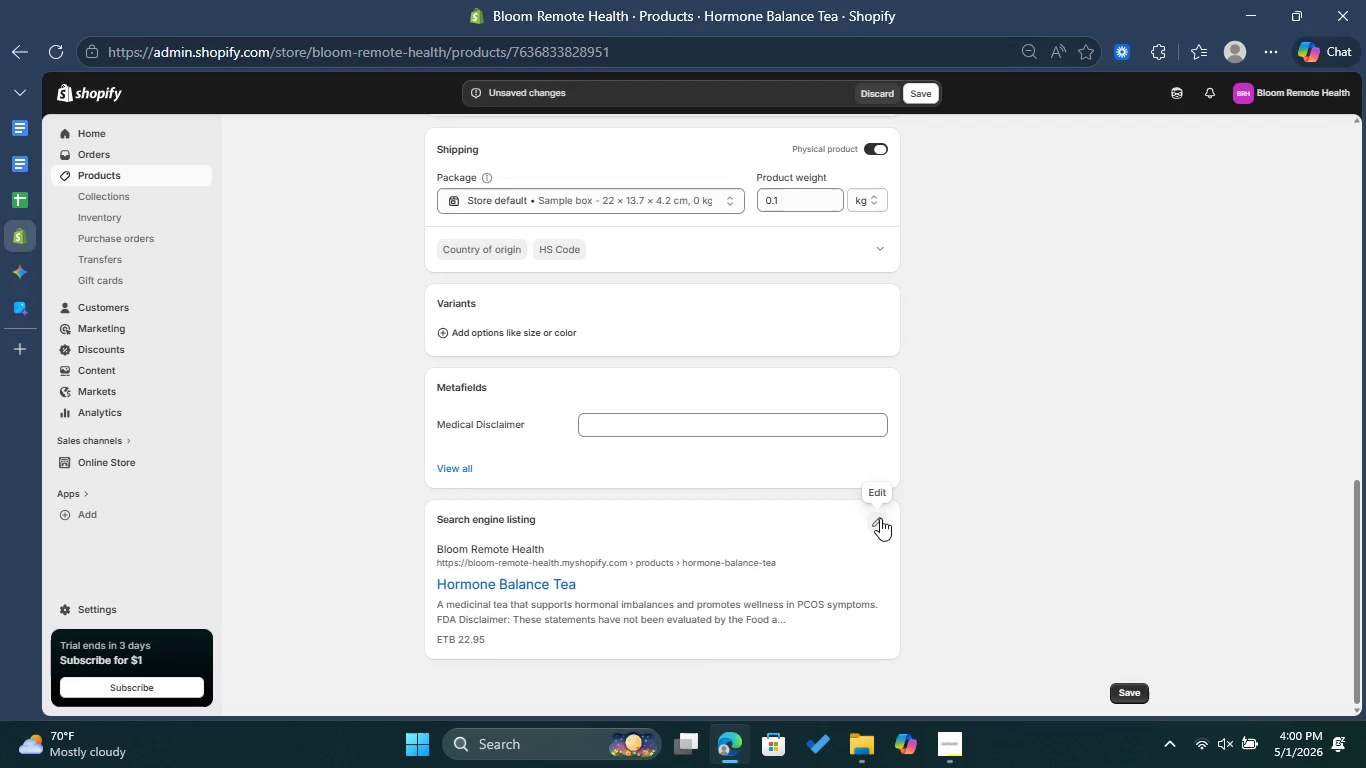 
left_click([880, 518])
 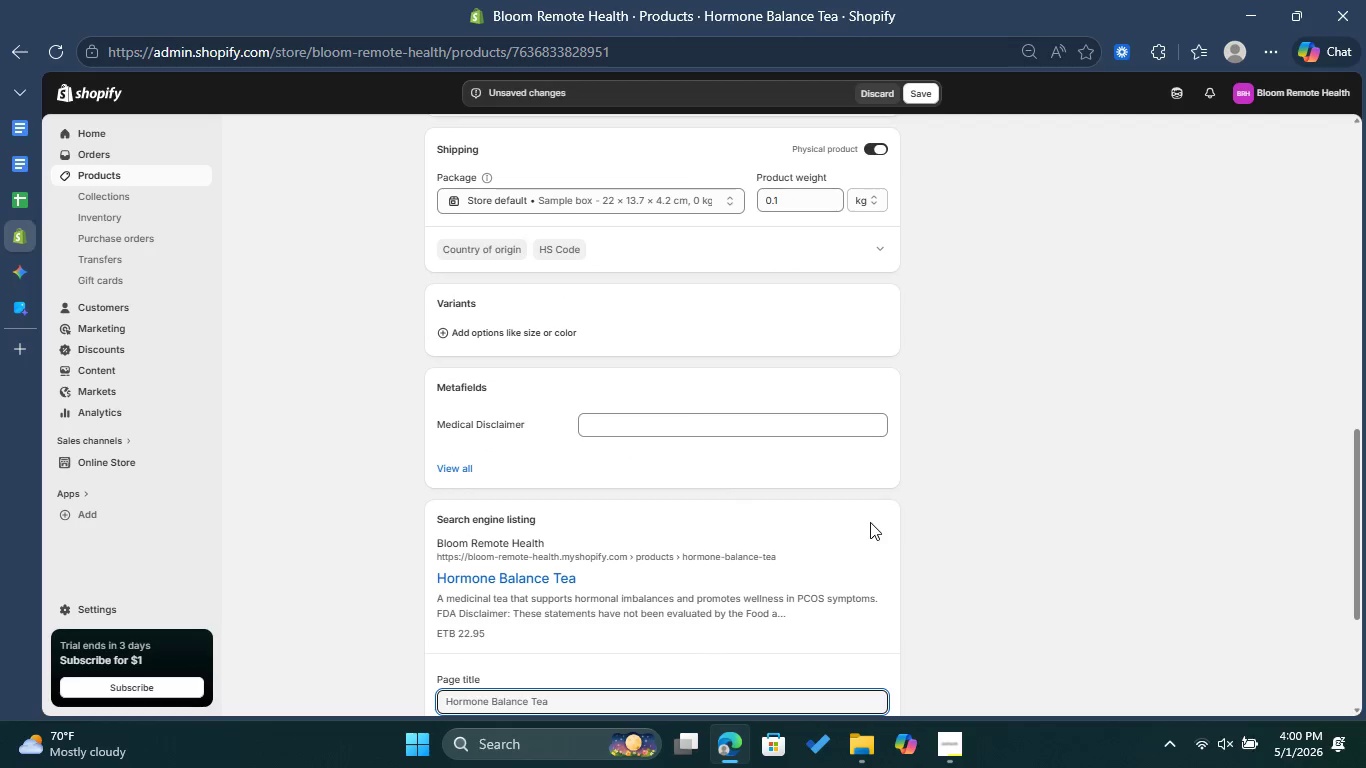 
scroll: coordinate [869, 524], scroll_direction: down, amount: 2.0
 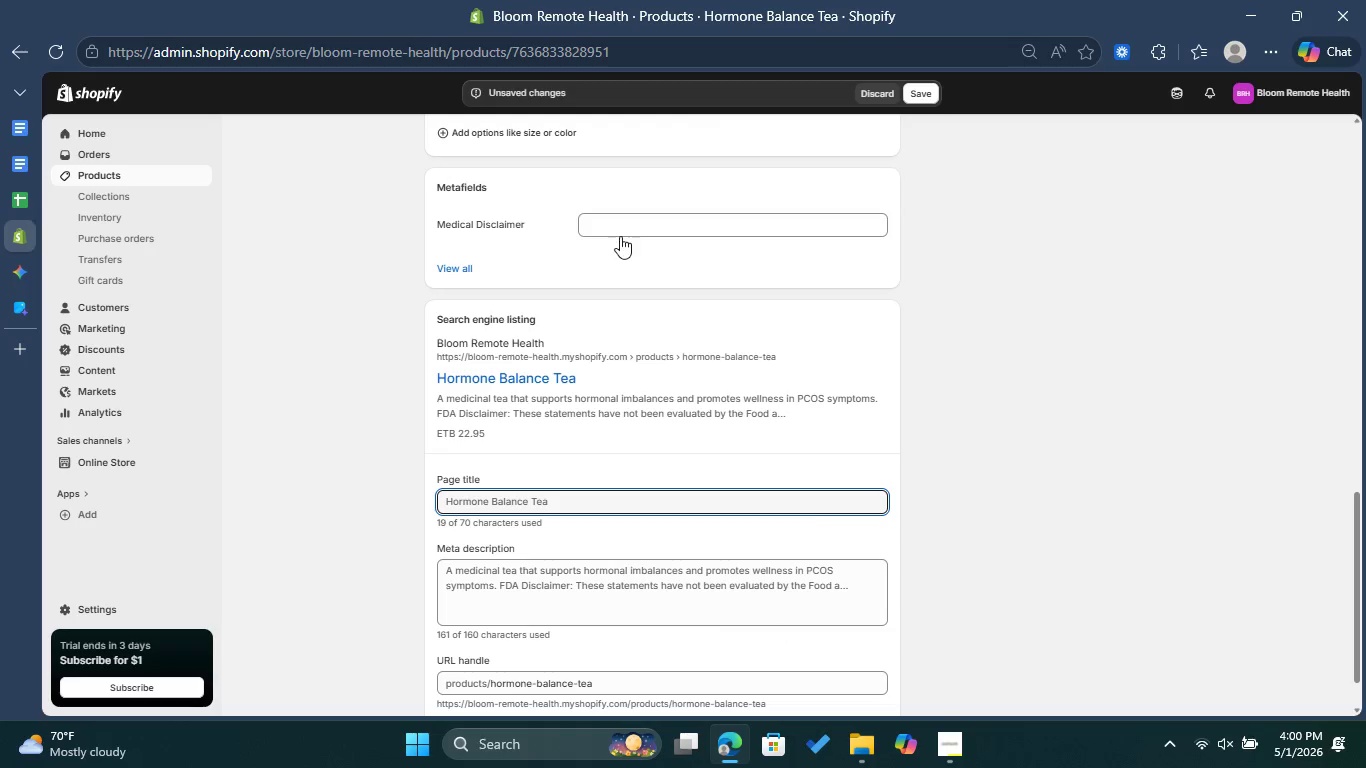 
left_click([619, 233])
 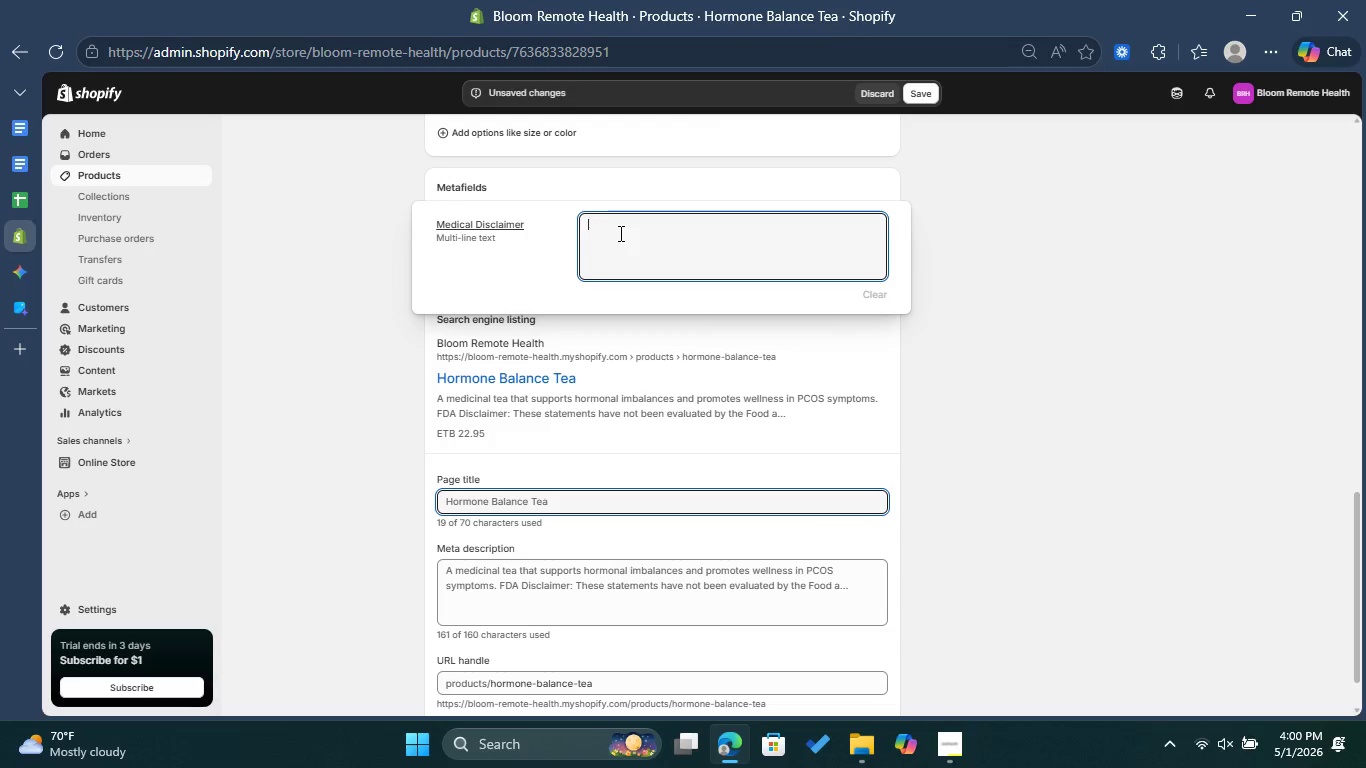 
left_click([936, 263])
 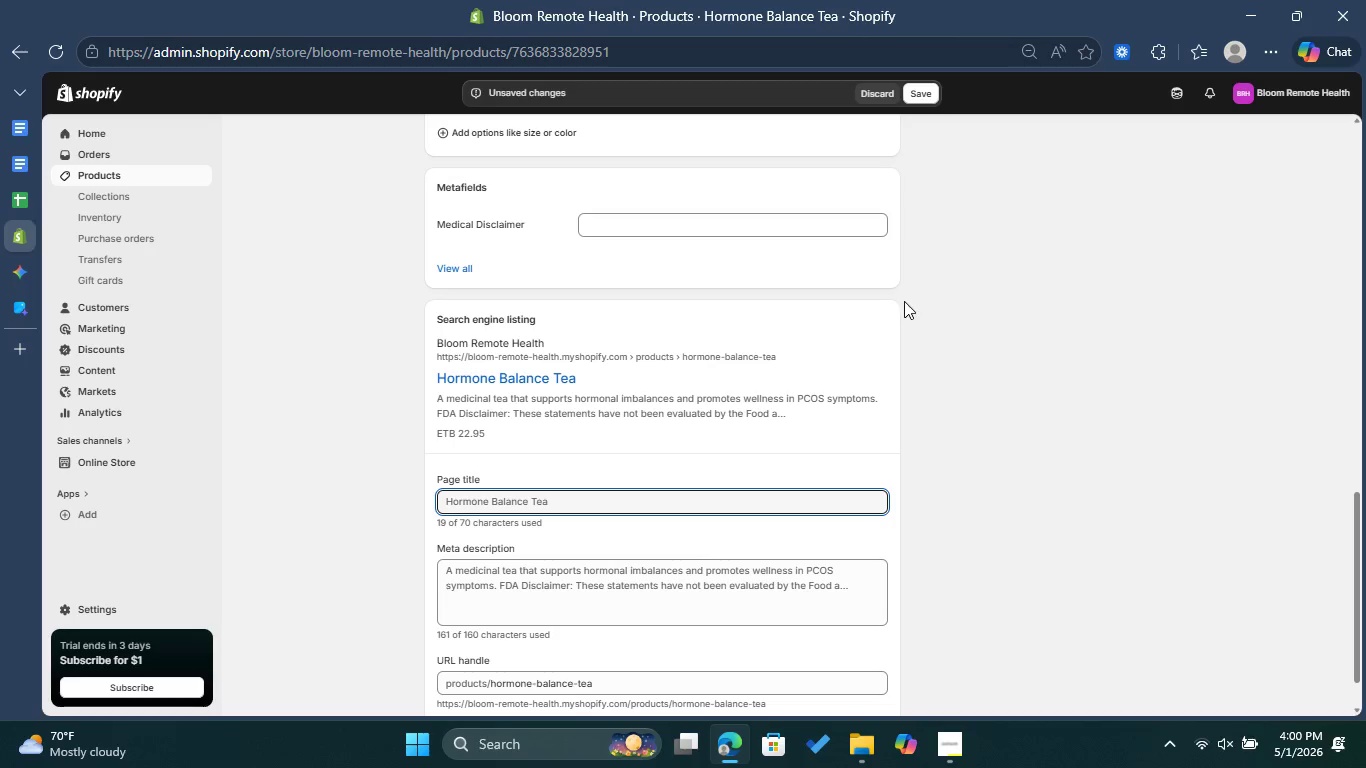 
scroll: coordinate [887, 365], scroll_direction: down, amount: 3.0
 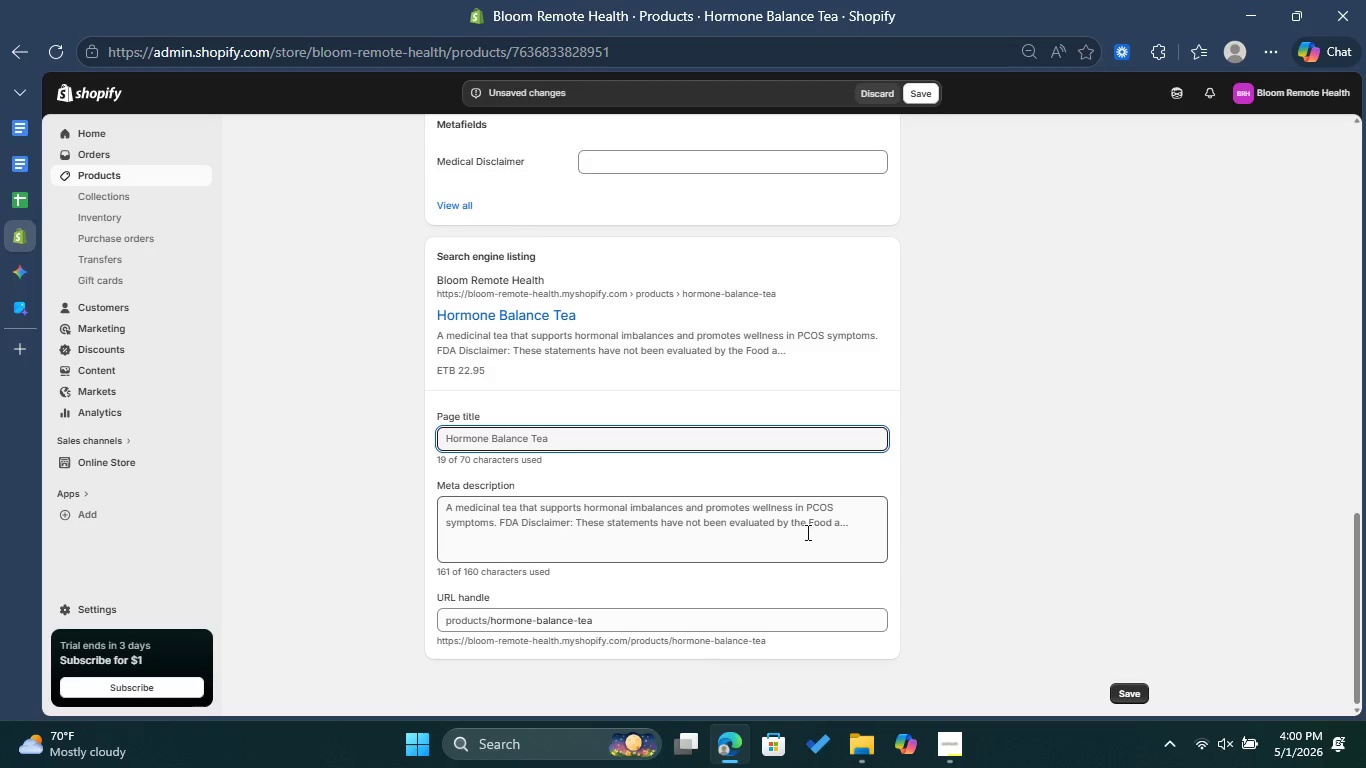 
left_click([806, 532])
 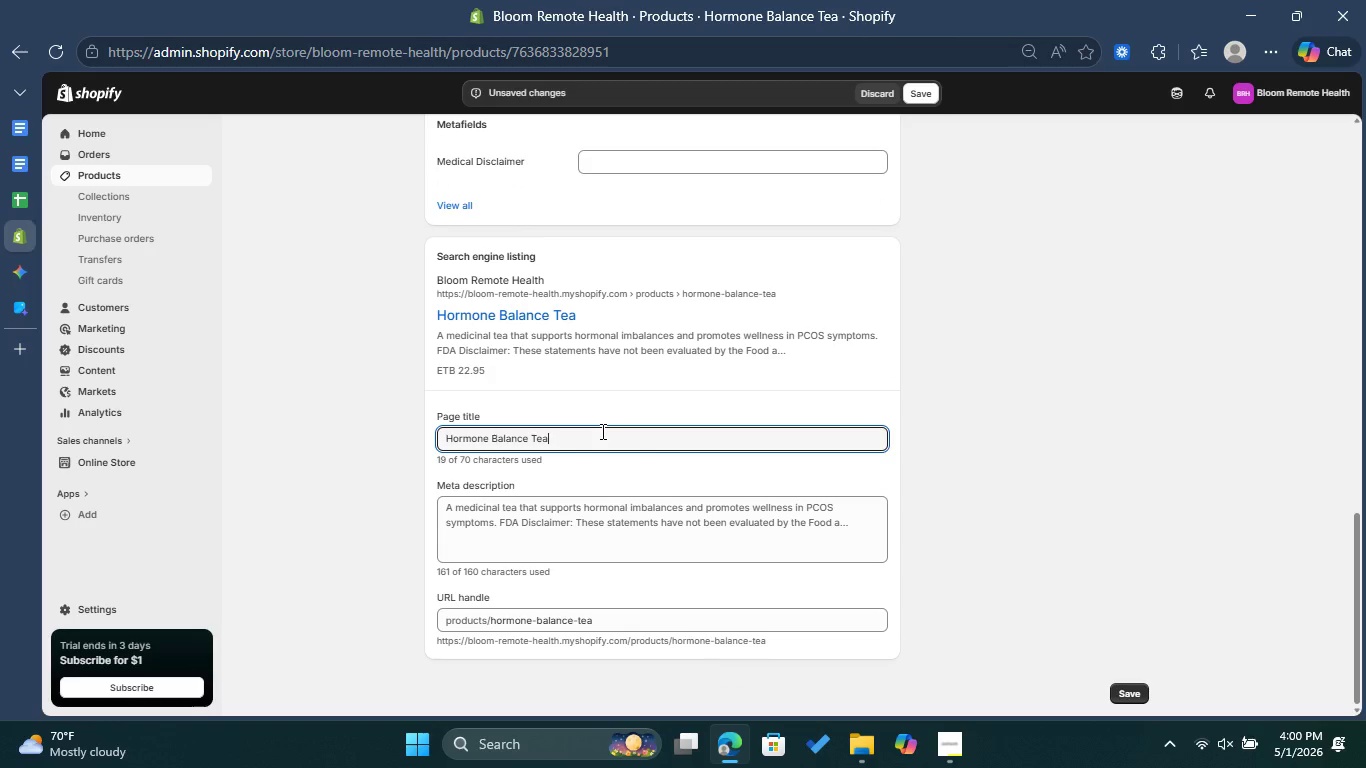 
key(Space)
 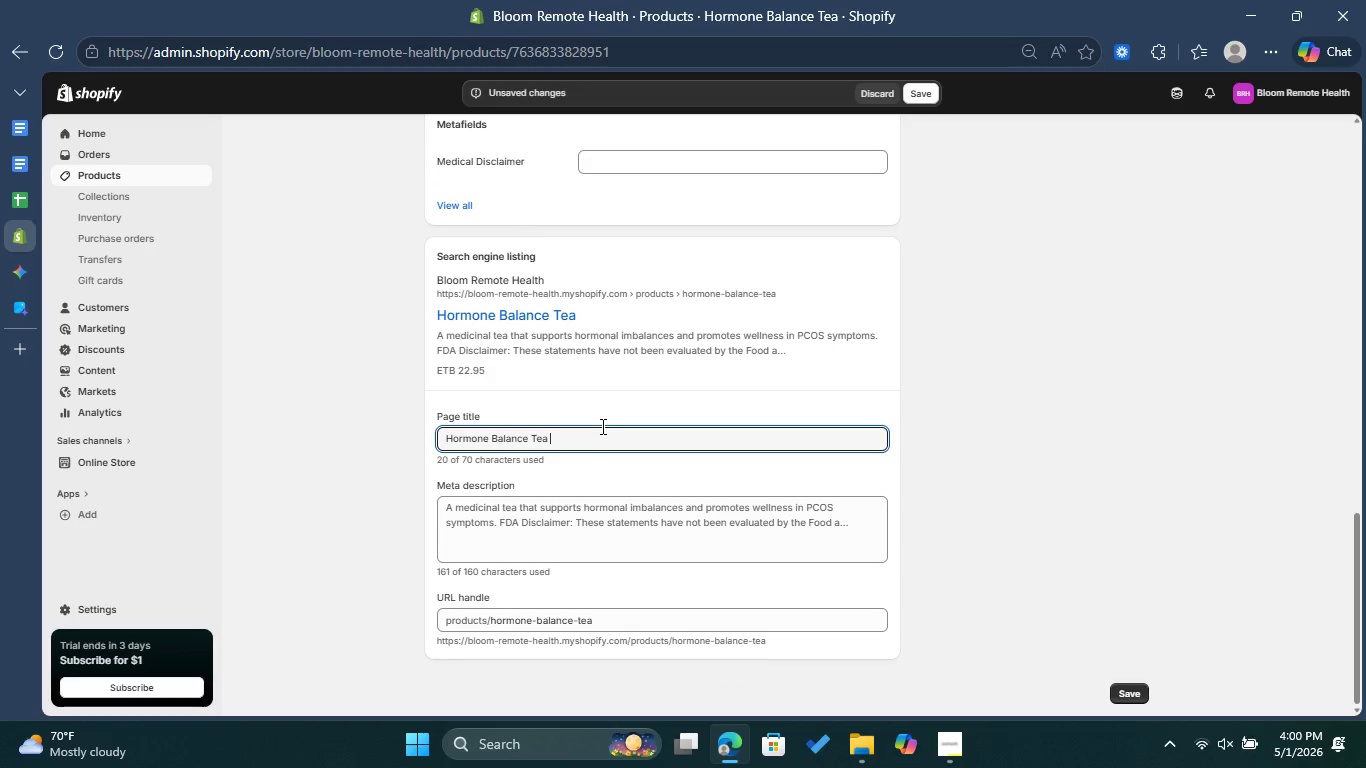 
key(Shift+ShiftRight)
 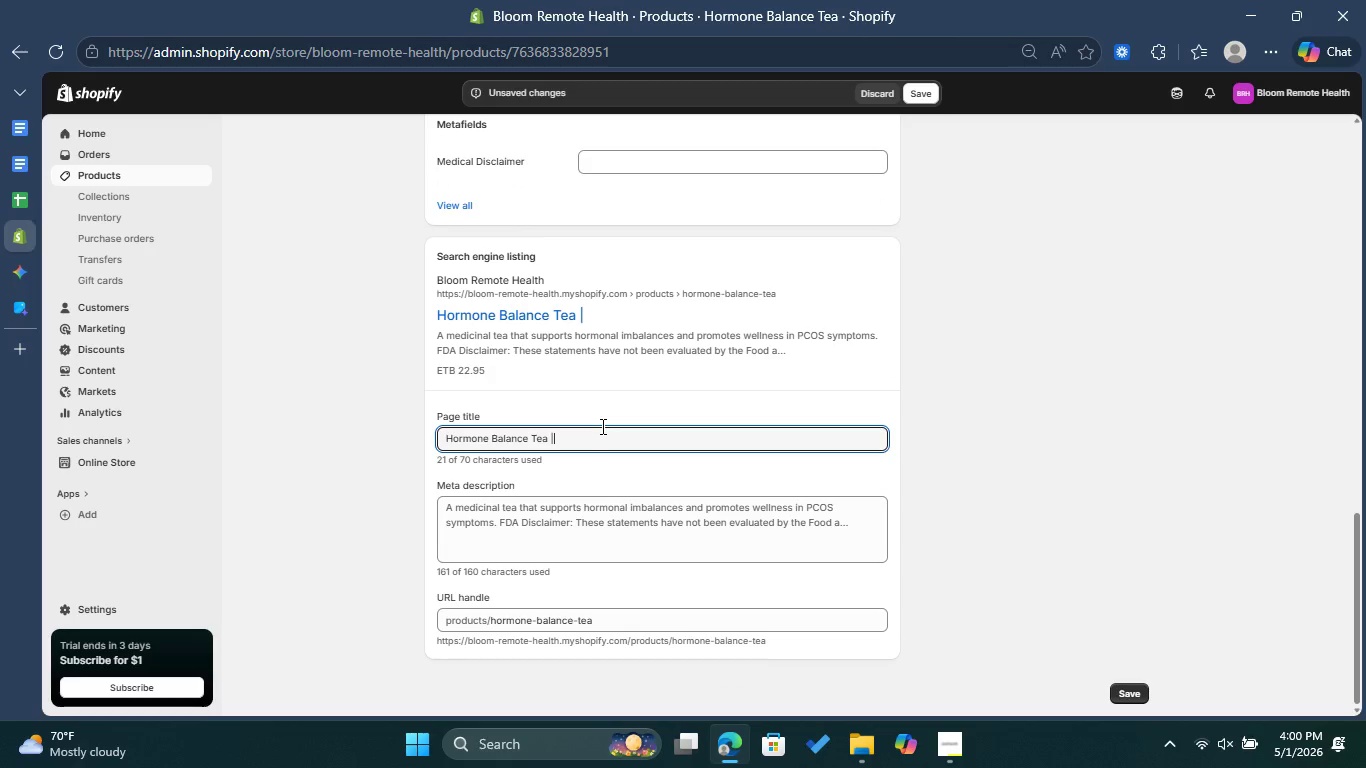 
key(Shift+Backslash)
 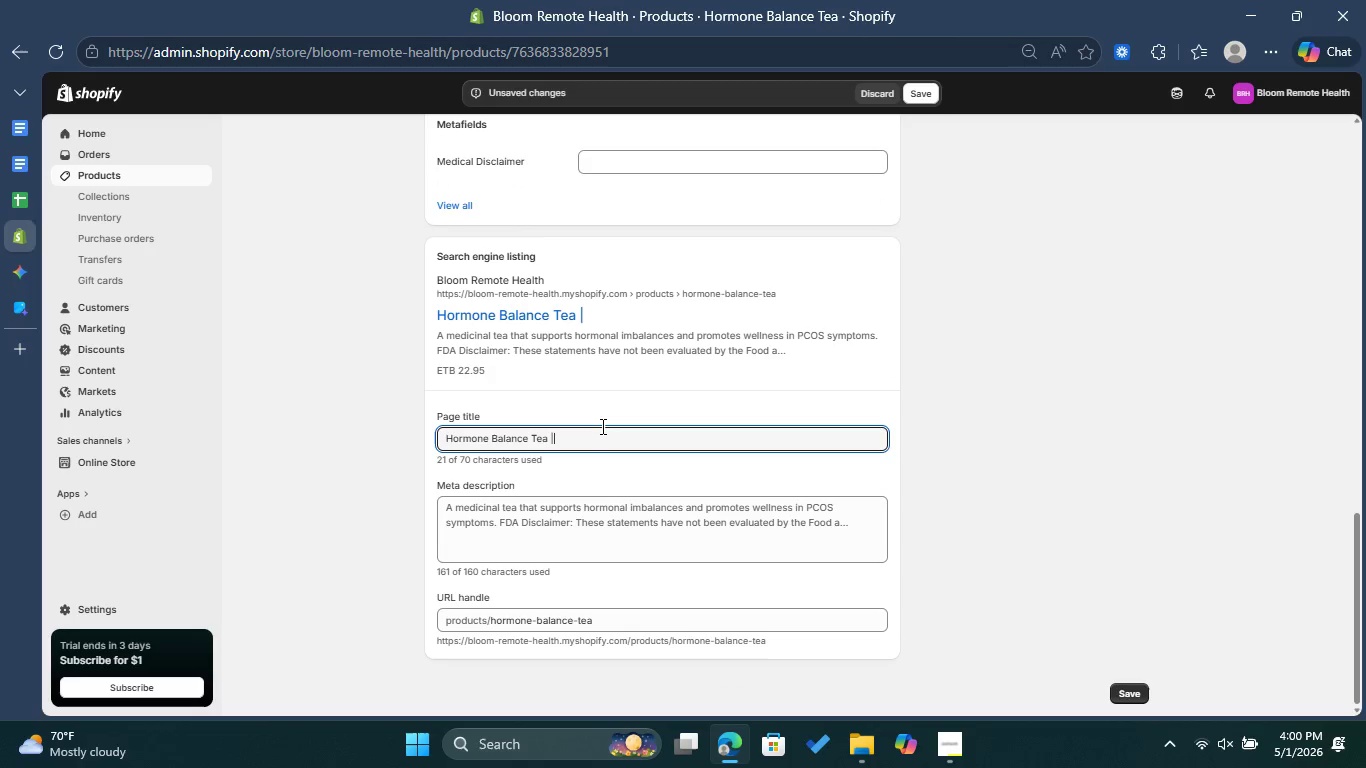 
key(Space)
 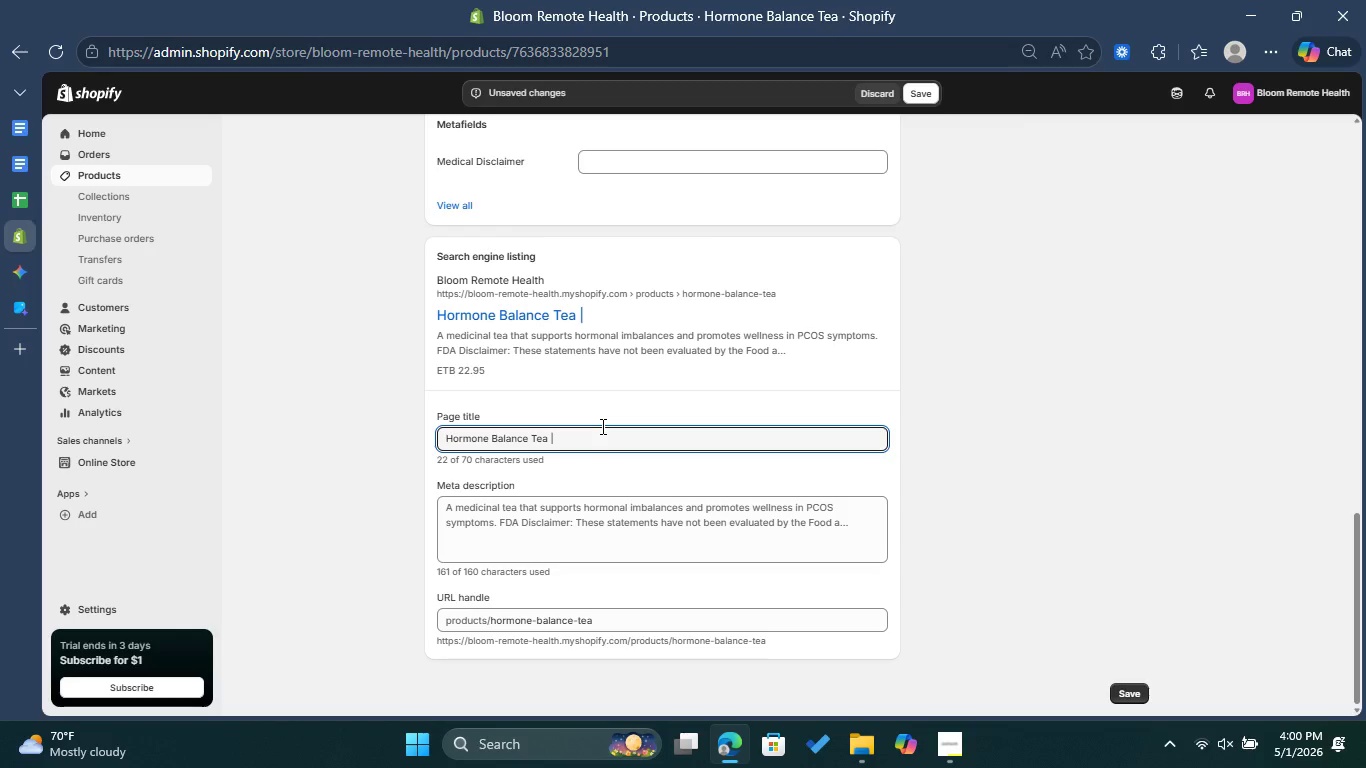 
type(Bloom Remote Health)
 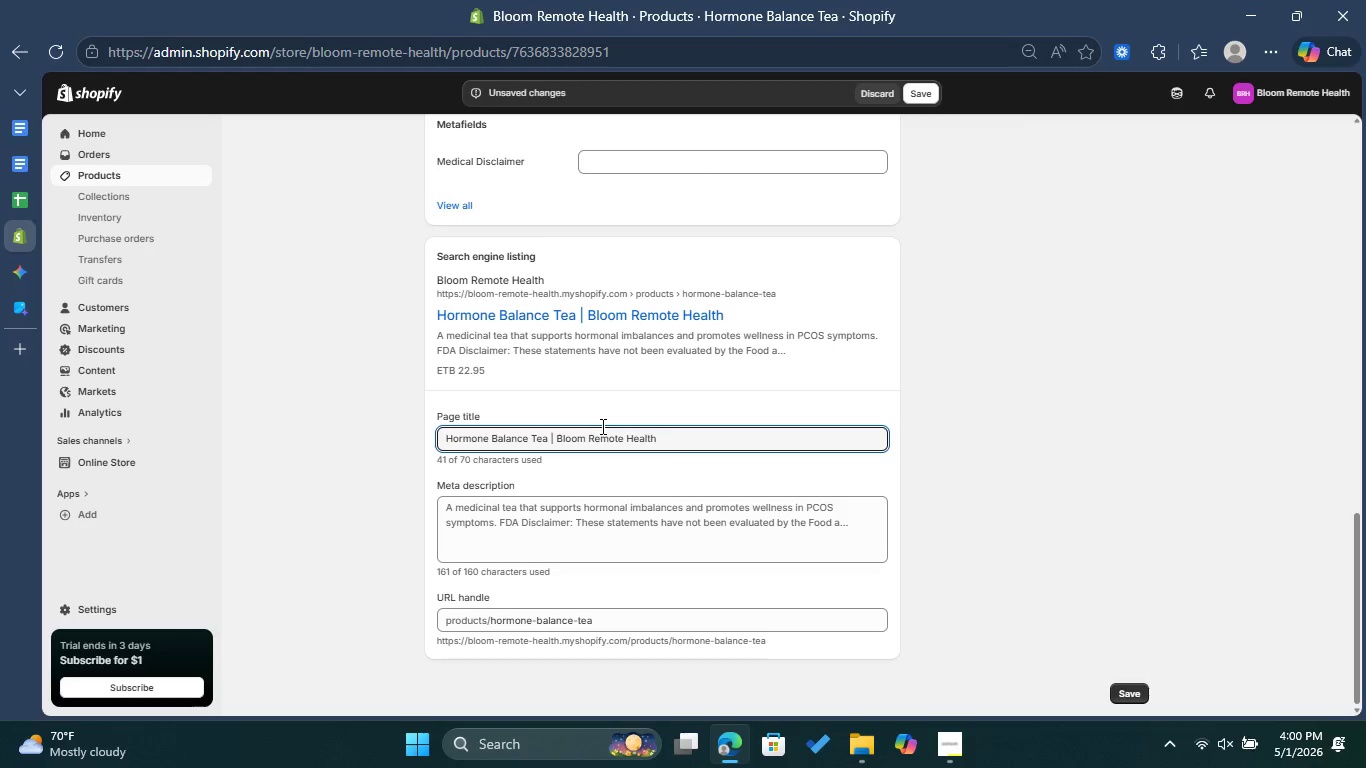 
left_click([666, 511])
 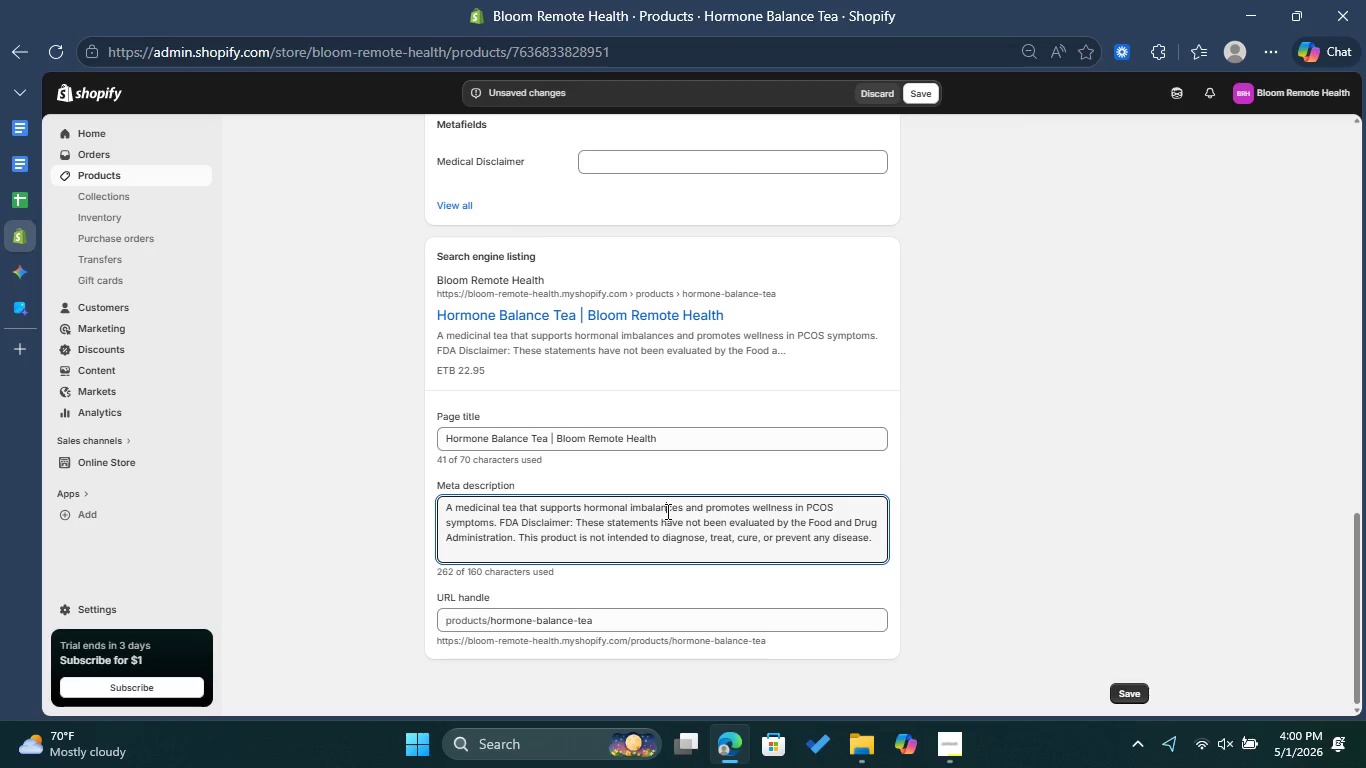 
wait(10.53)
 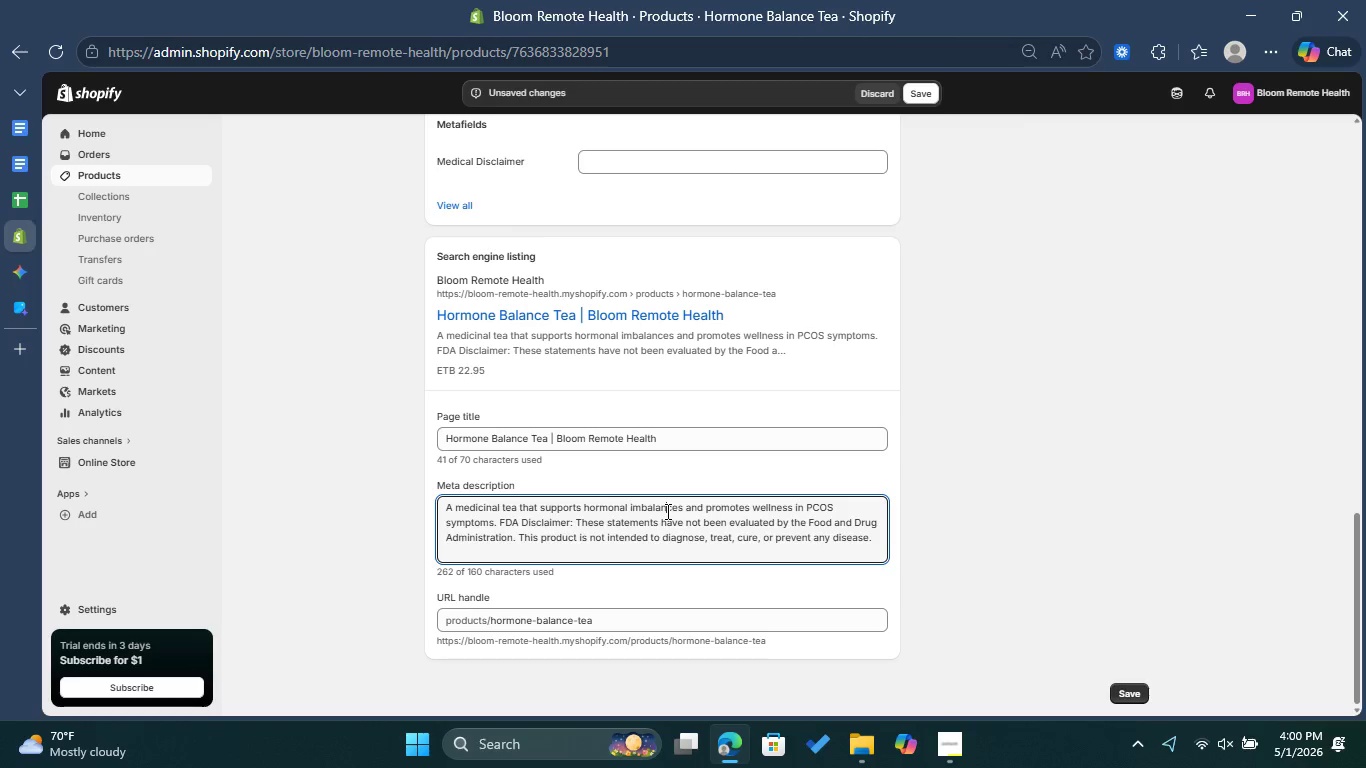 
left_click_drag(start_coordinate=[877, 533], to_coordinate=[395, 491])
 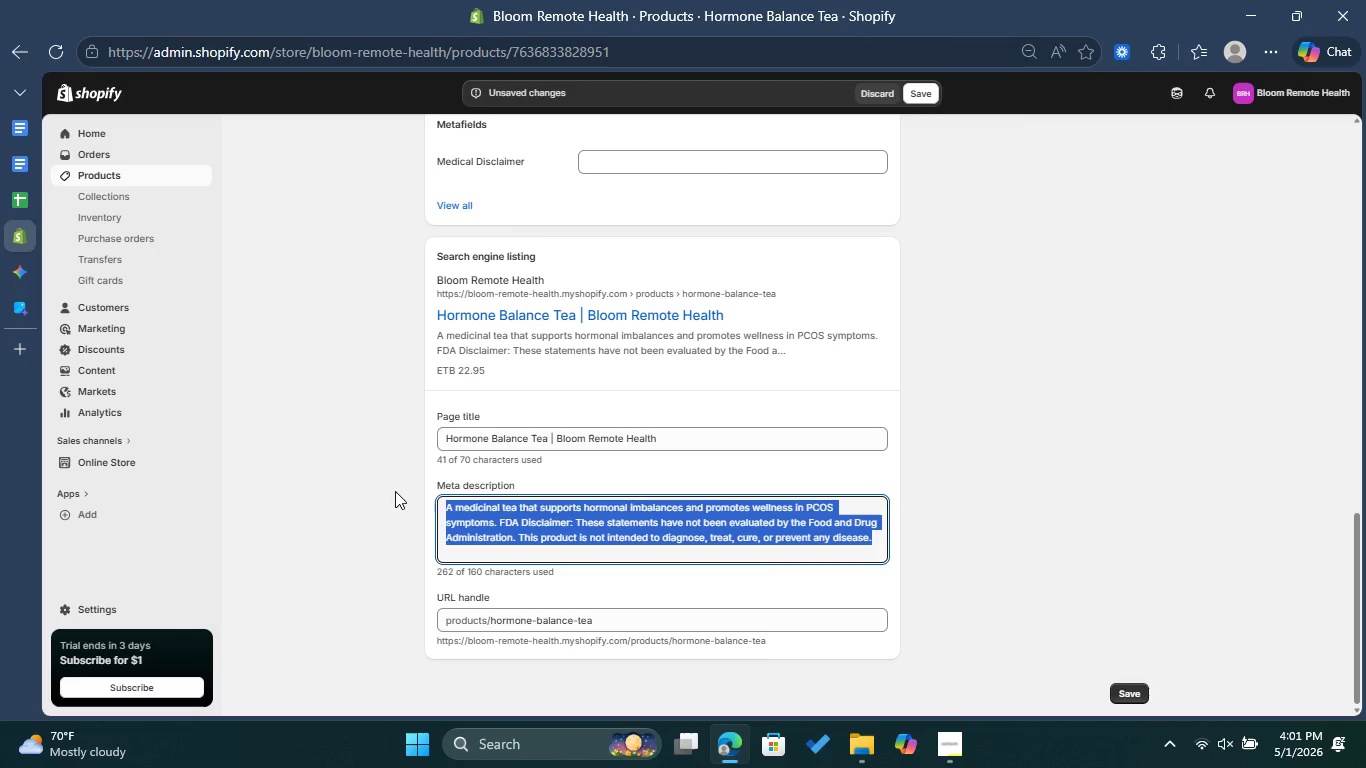 
type(Restore your vitality with our Hormo)
 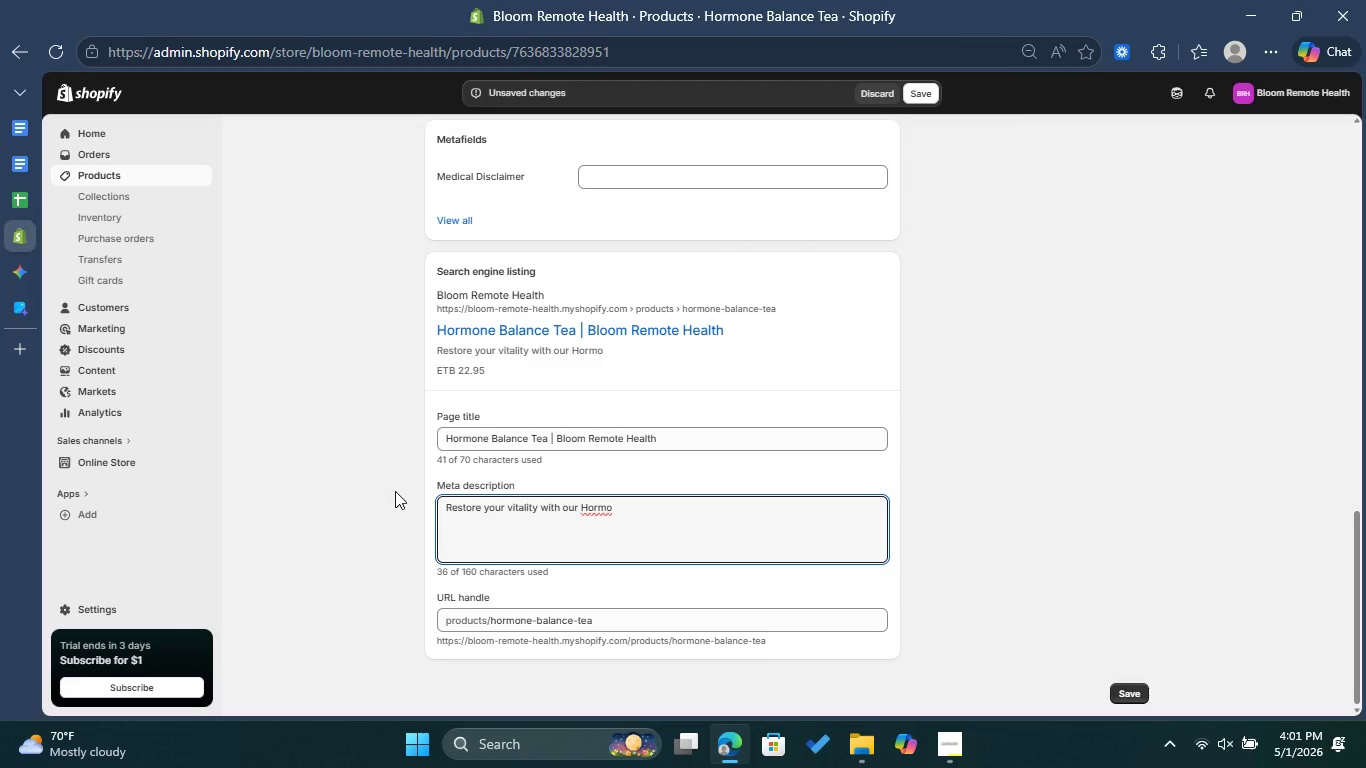 
wait(6.95)
 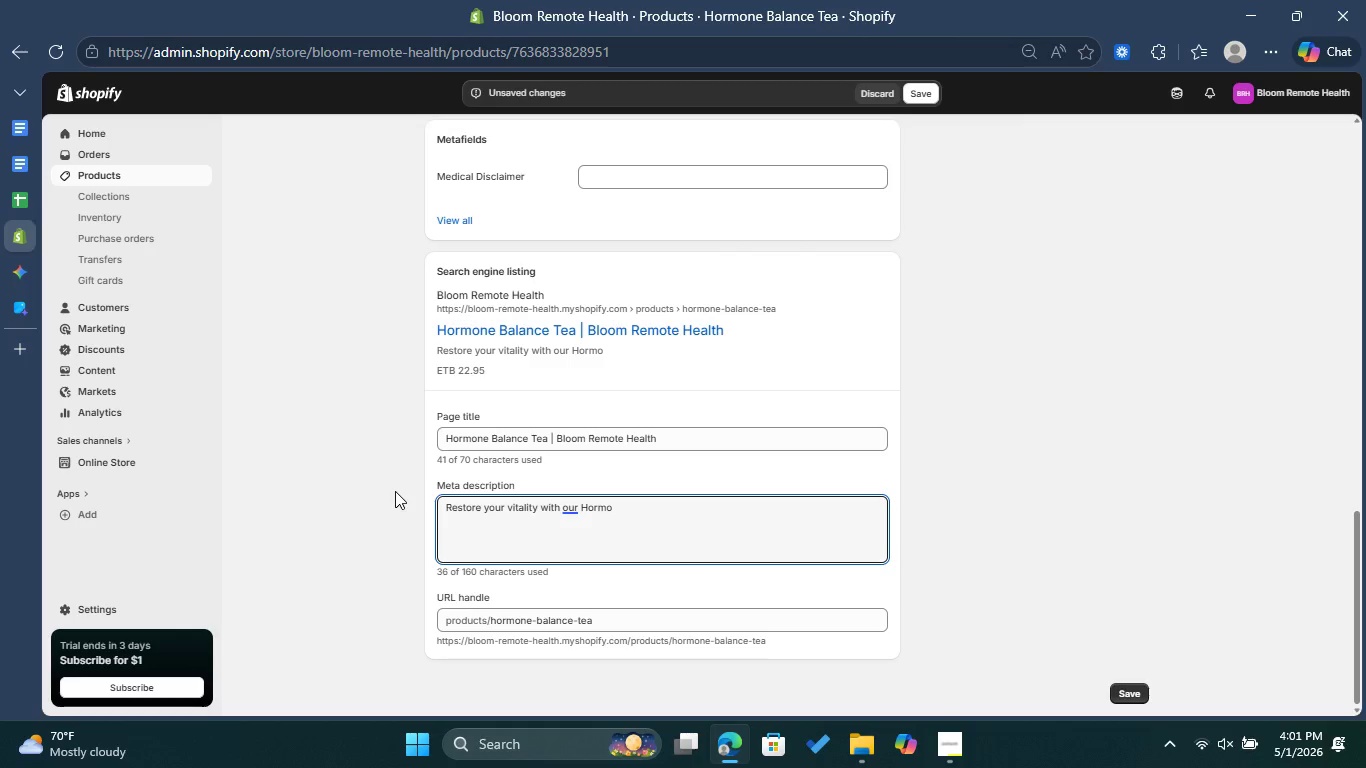 
type(ne b)
key(Backspace)
type(Balance Tea. Our )
 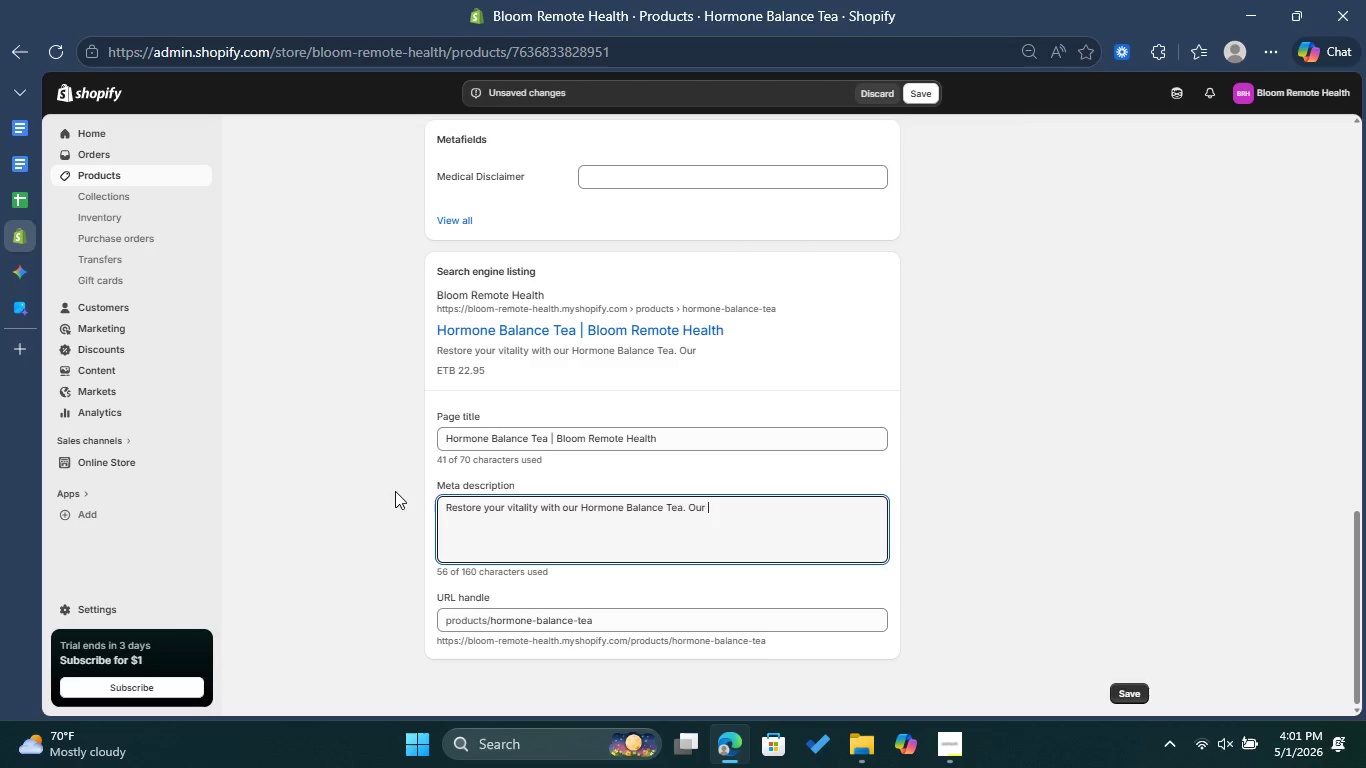 
wait(5.55)
 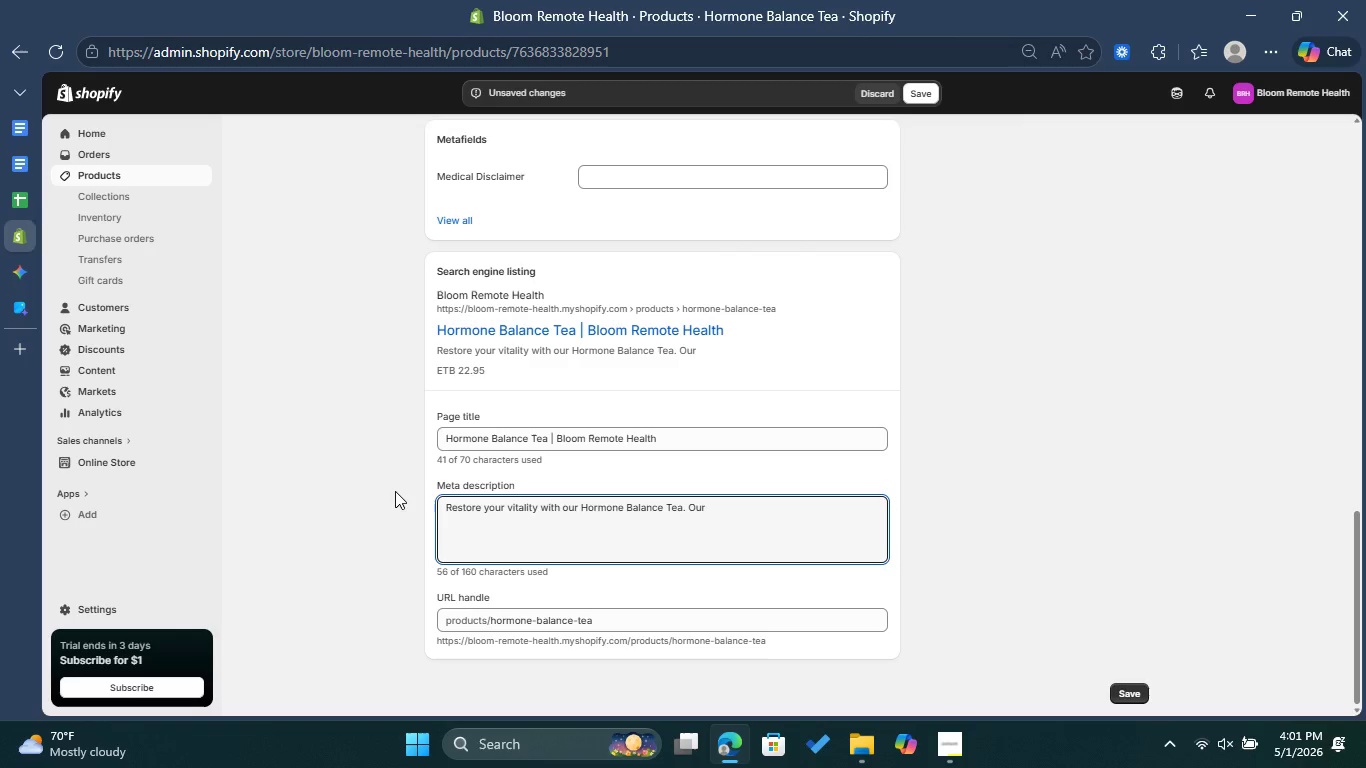 
type(ex)
 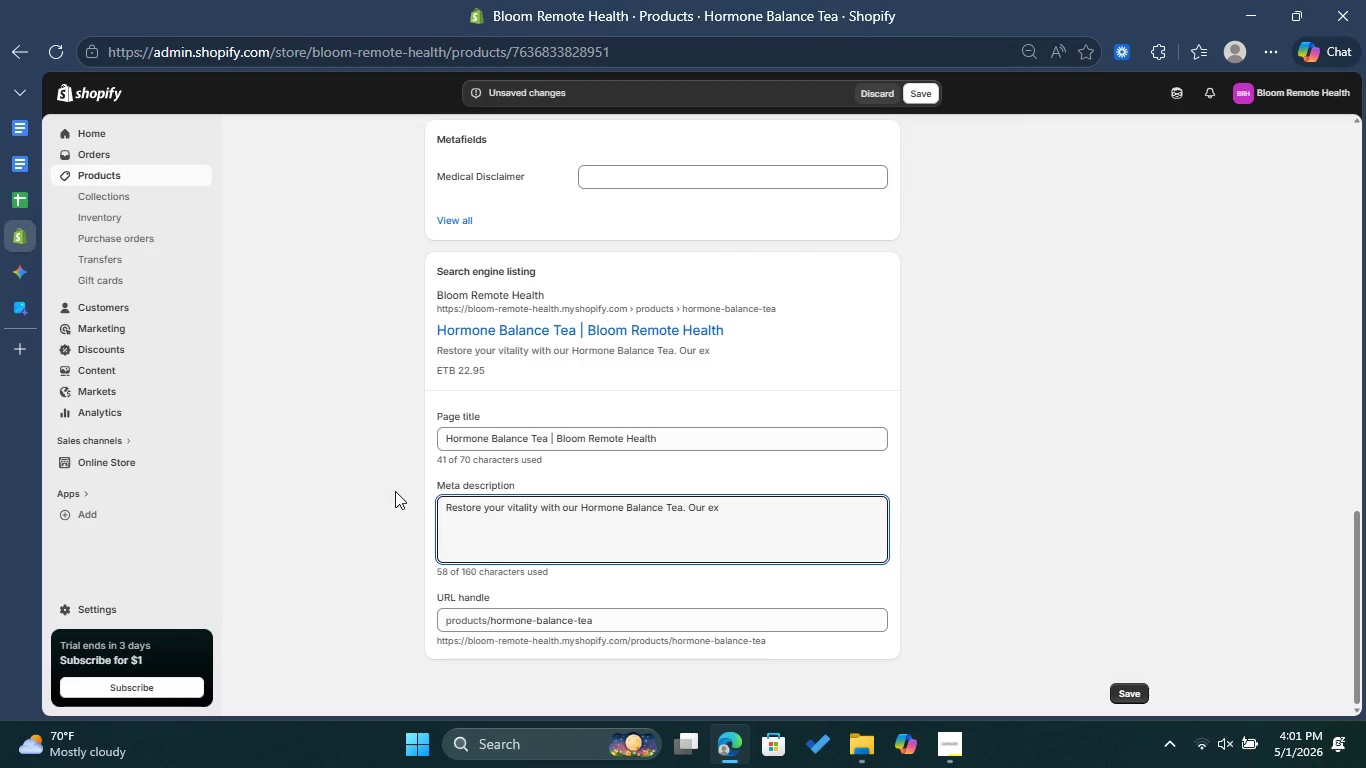 
wait(5.3)
 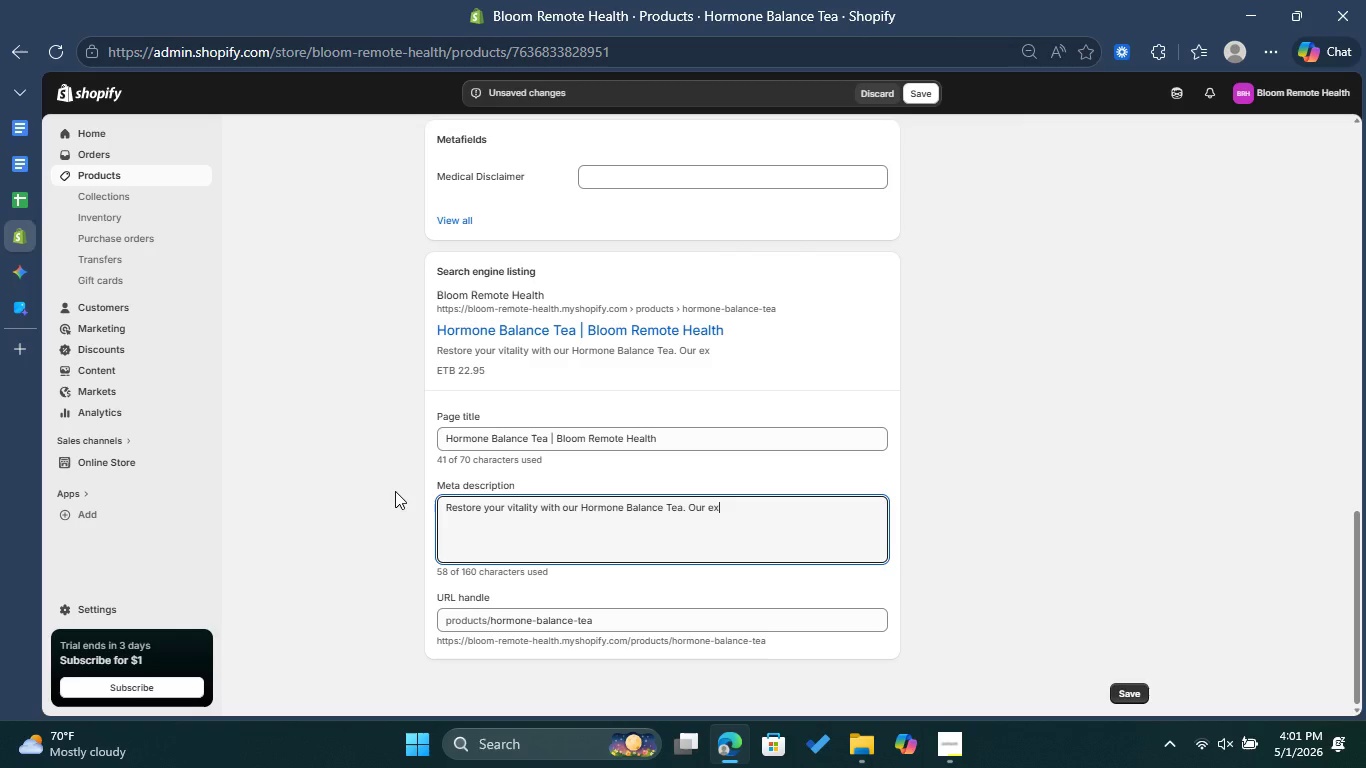 
type(pr)
key(Backspace)
type(er)
key(Backspace)
key(Backspace)
type(ers)
key(Backspace)
type(ts support )
 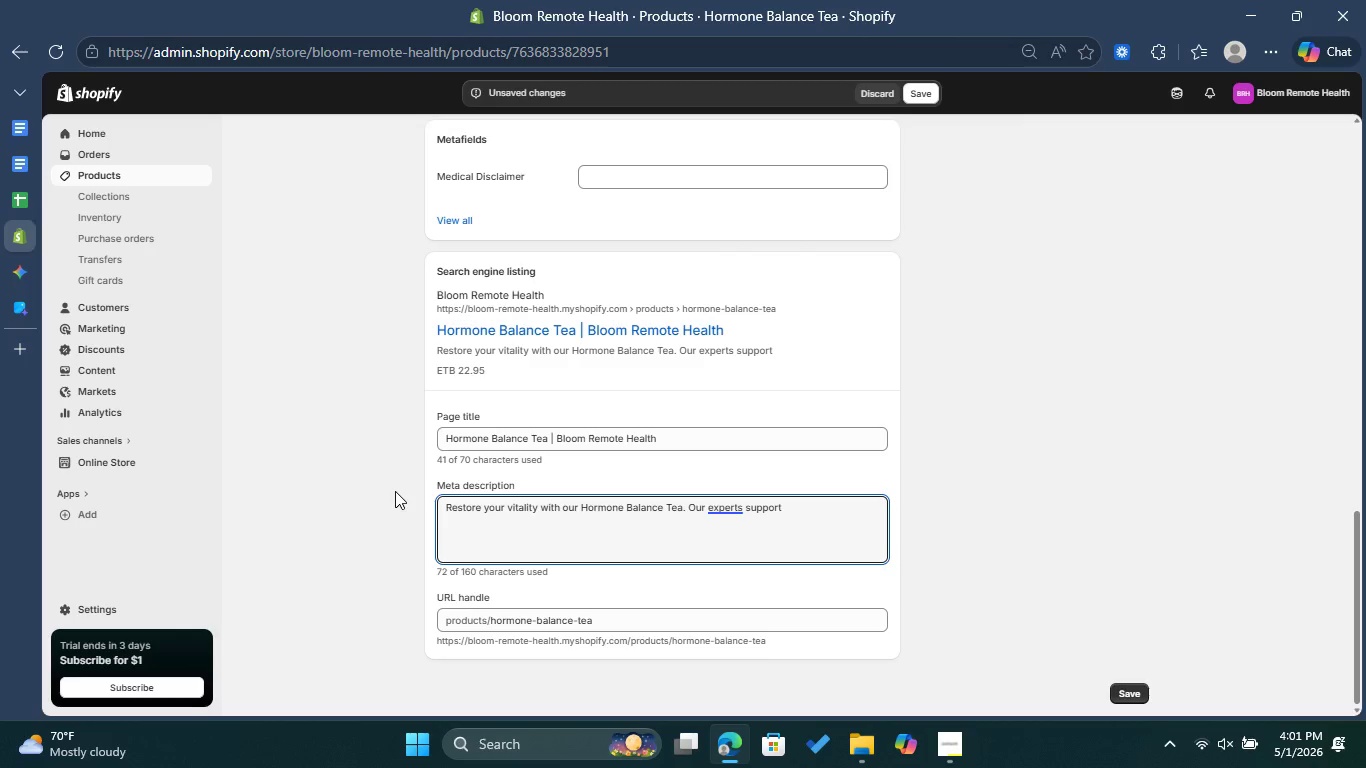 
wait(5.03)
 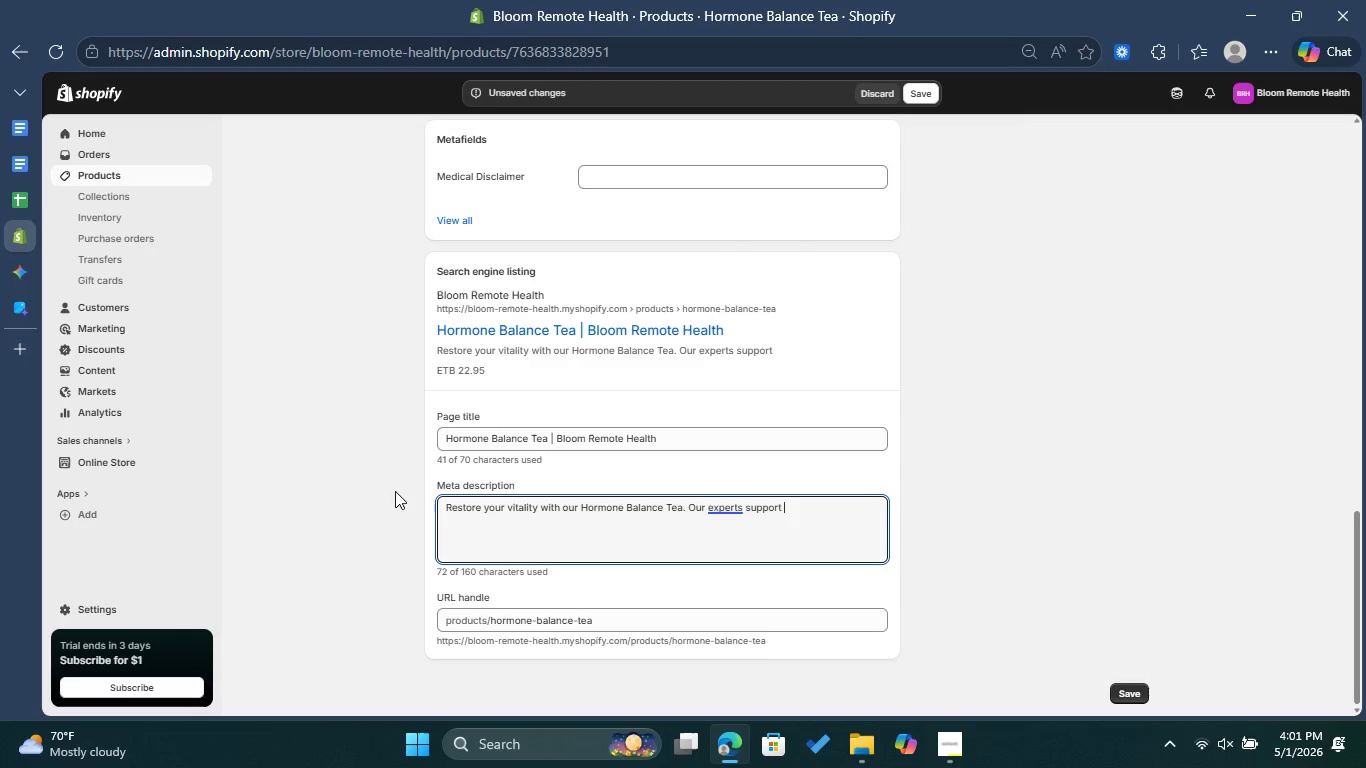 
type(endoc)
 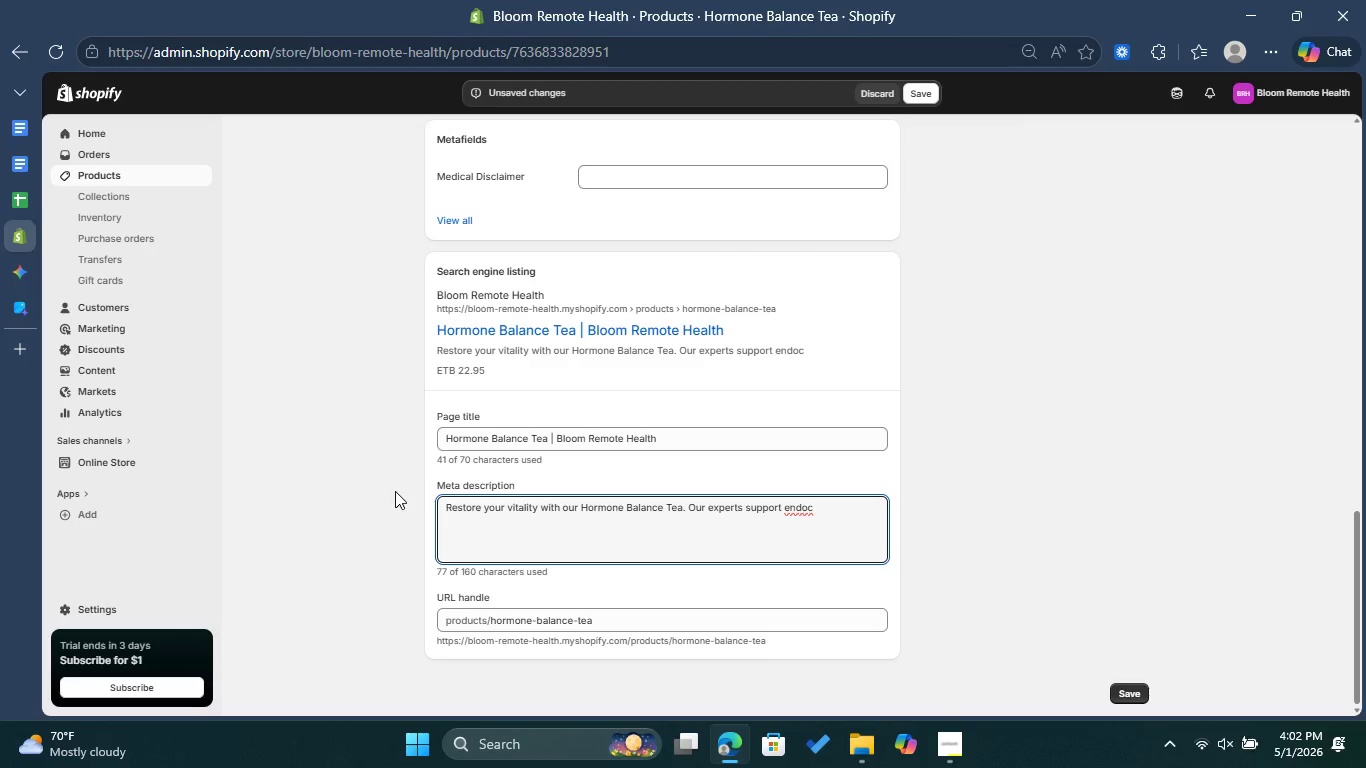 
wait(13.16)
 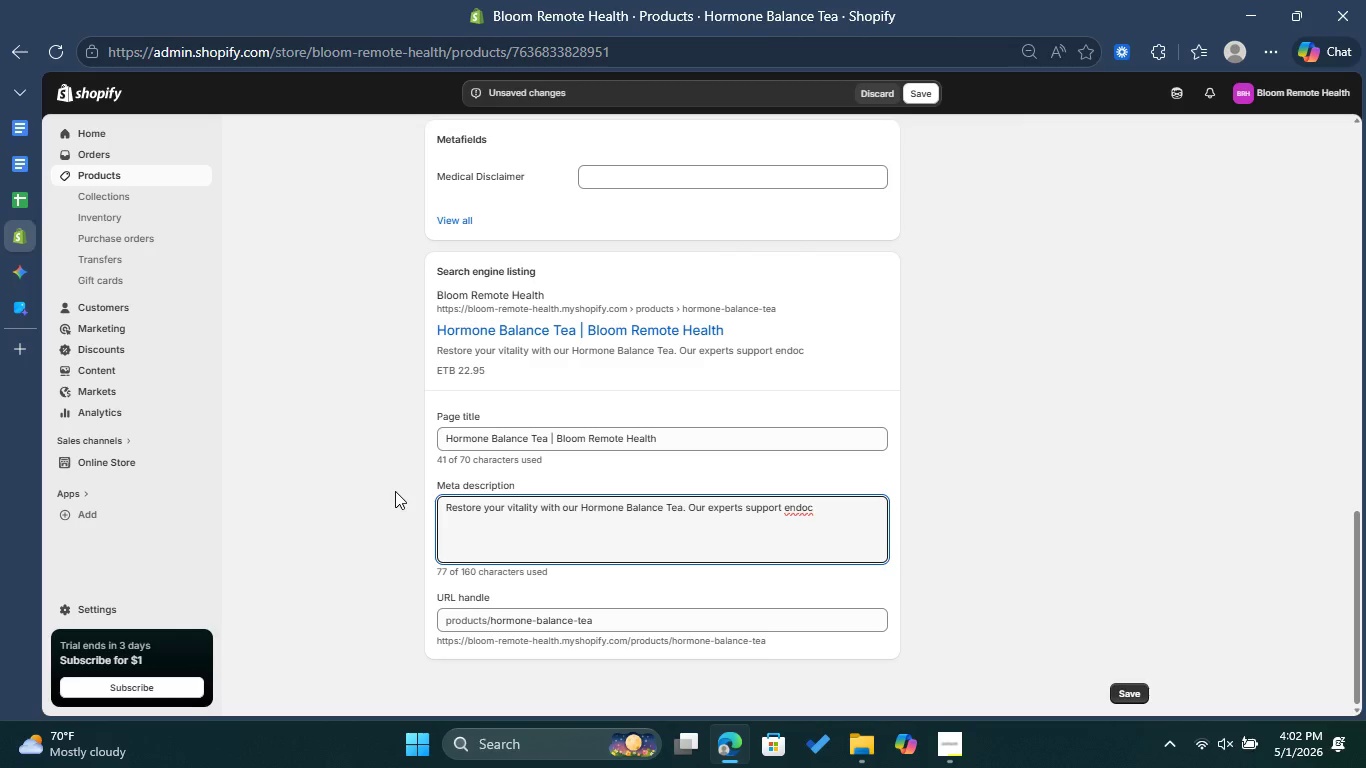 
type(rine wellness through )
 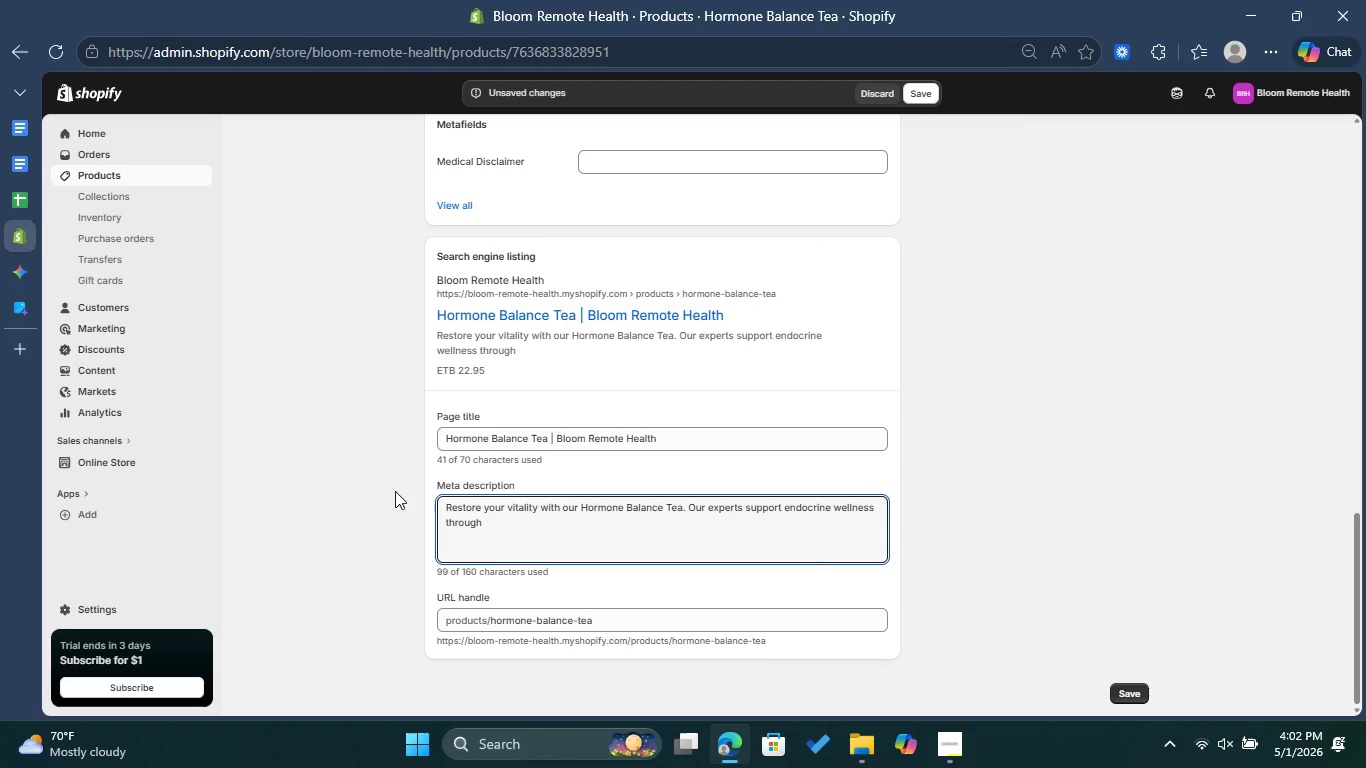 
type(tail)
 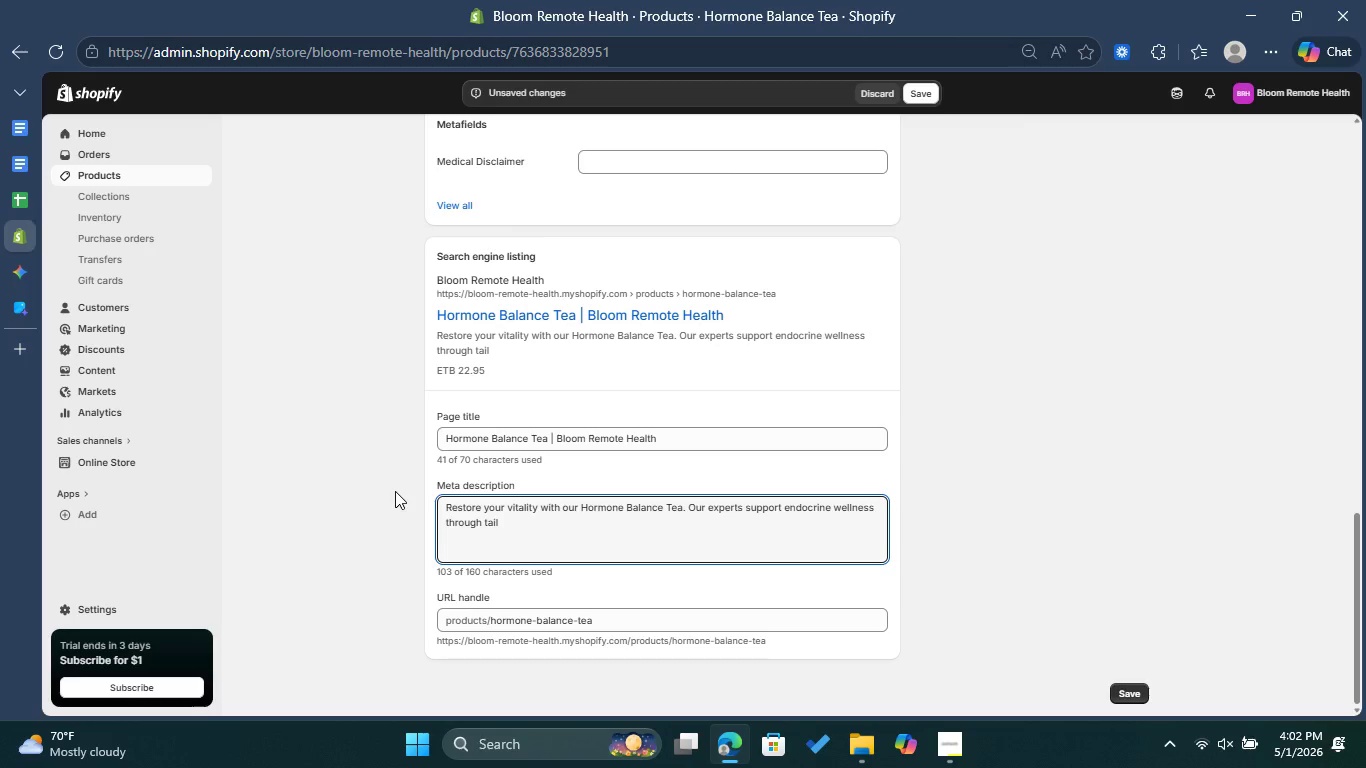 
type(ored nutrition )
key(Backspace)
type(,)
key(Backspace)
type(. )
 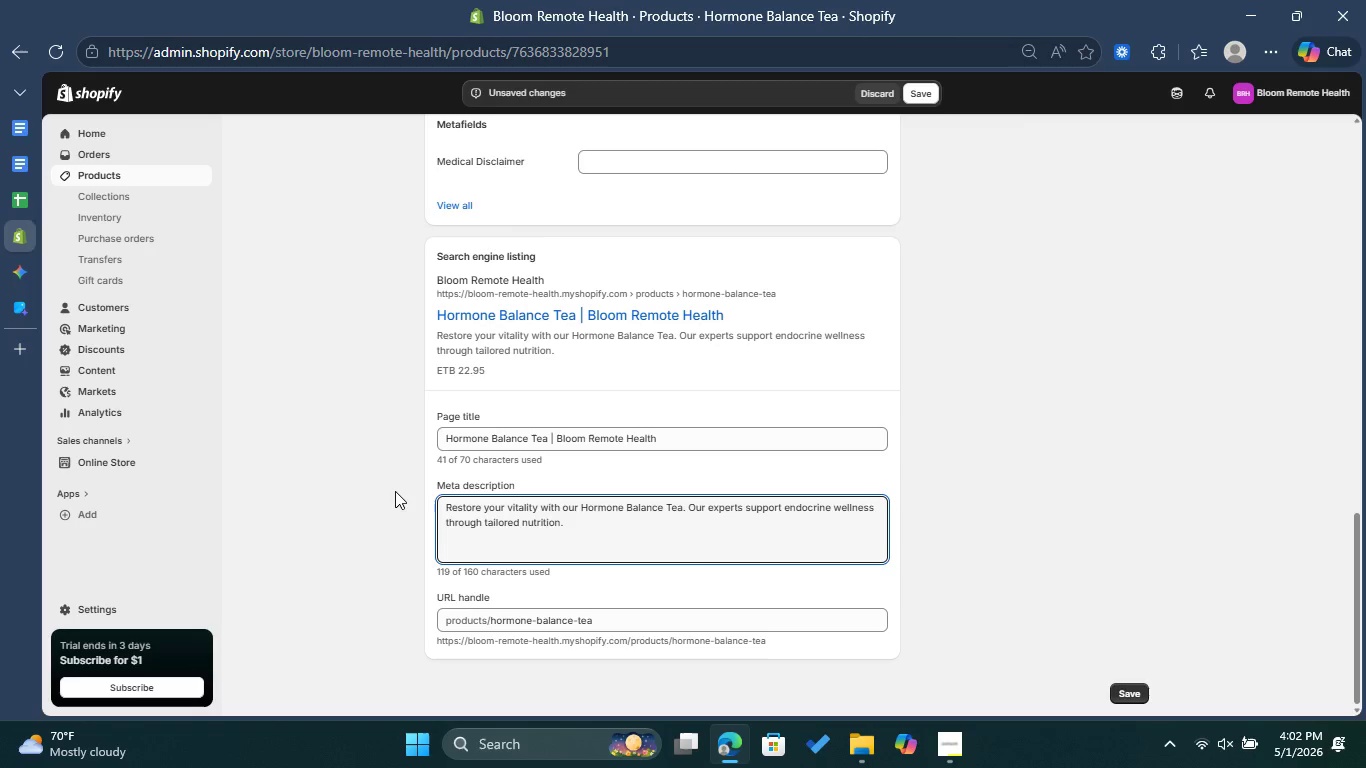 
type(Book your consultation )
 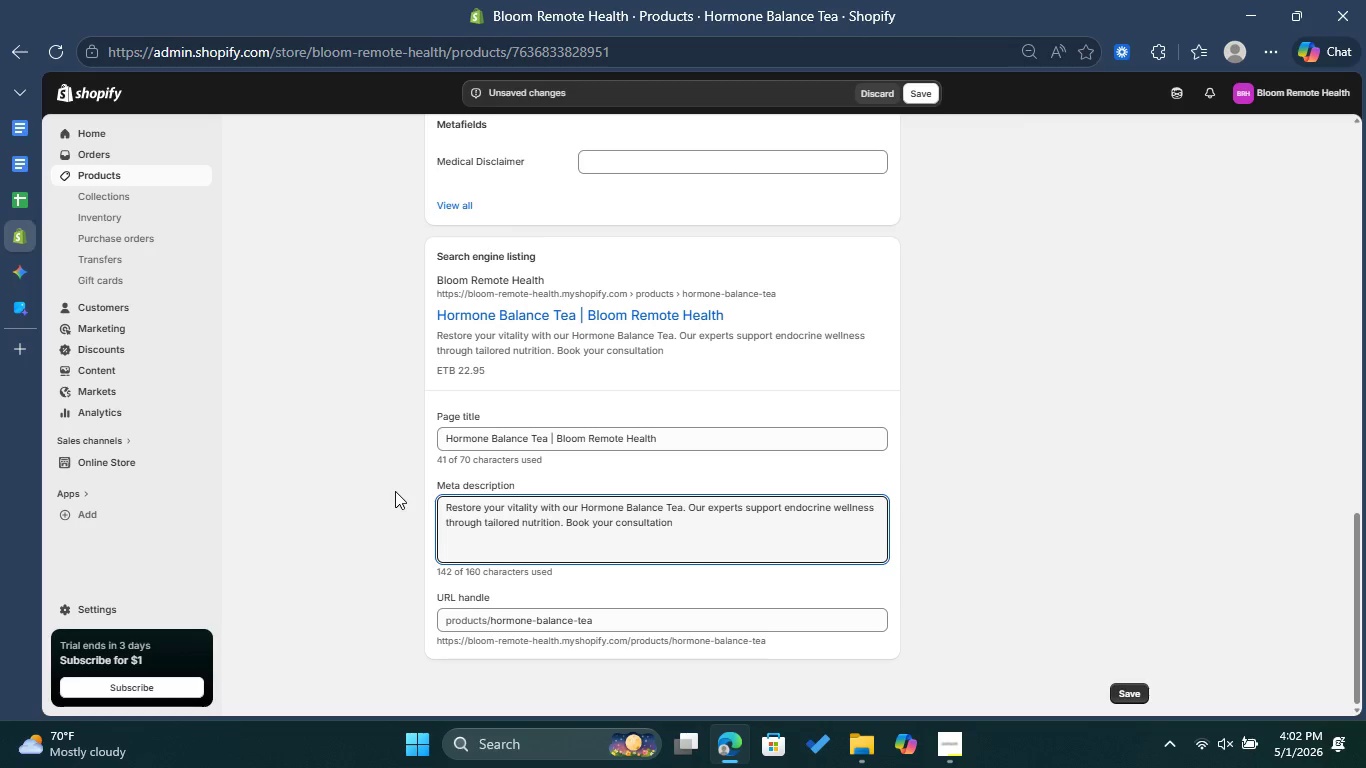 
wait(5.05)
 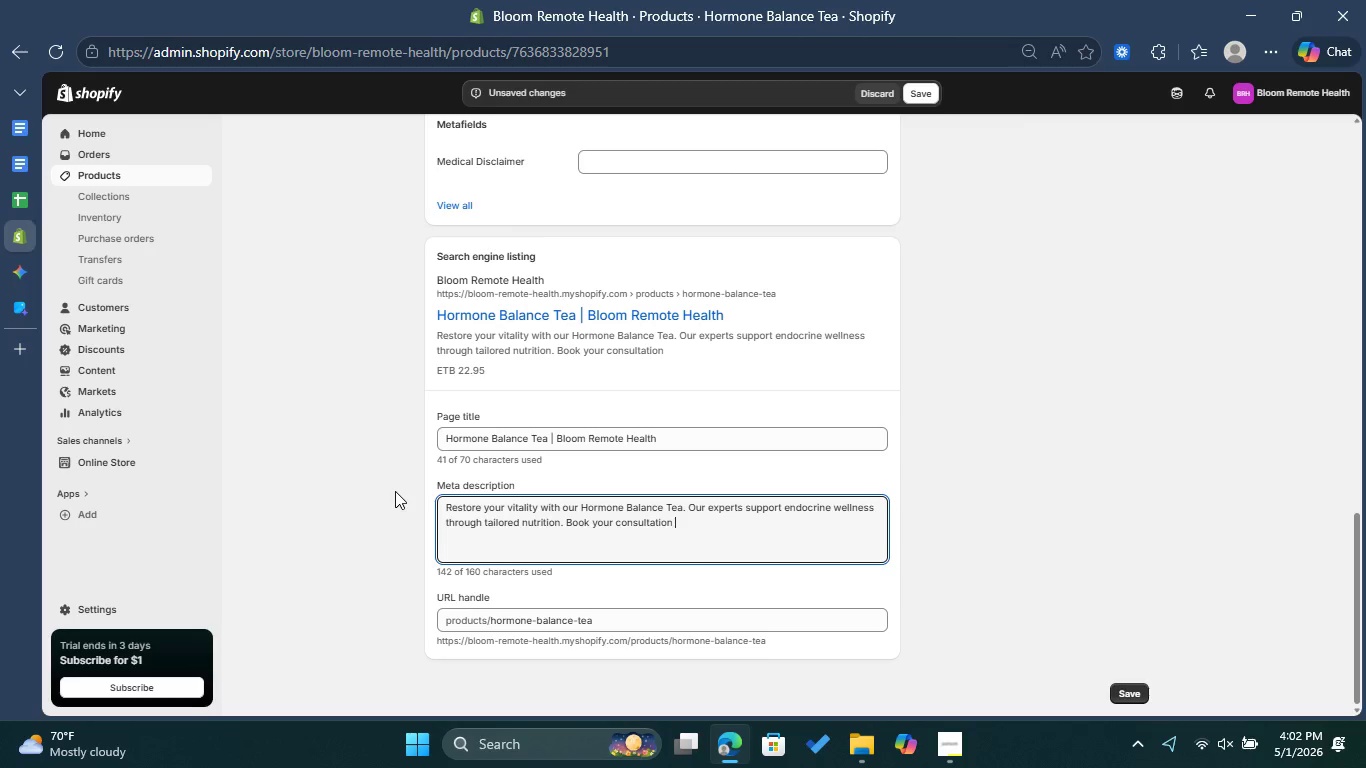 
type(now!)
 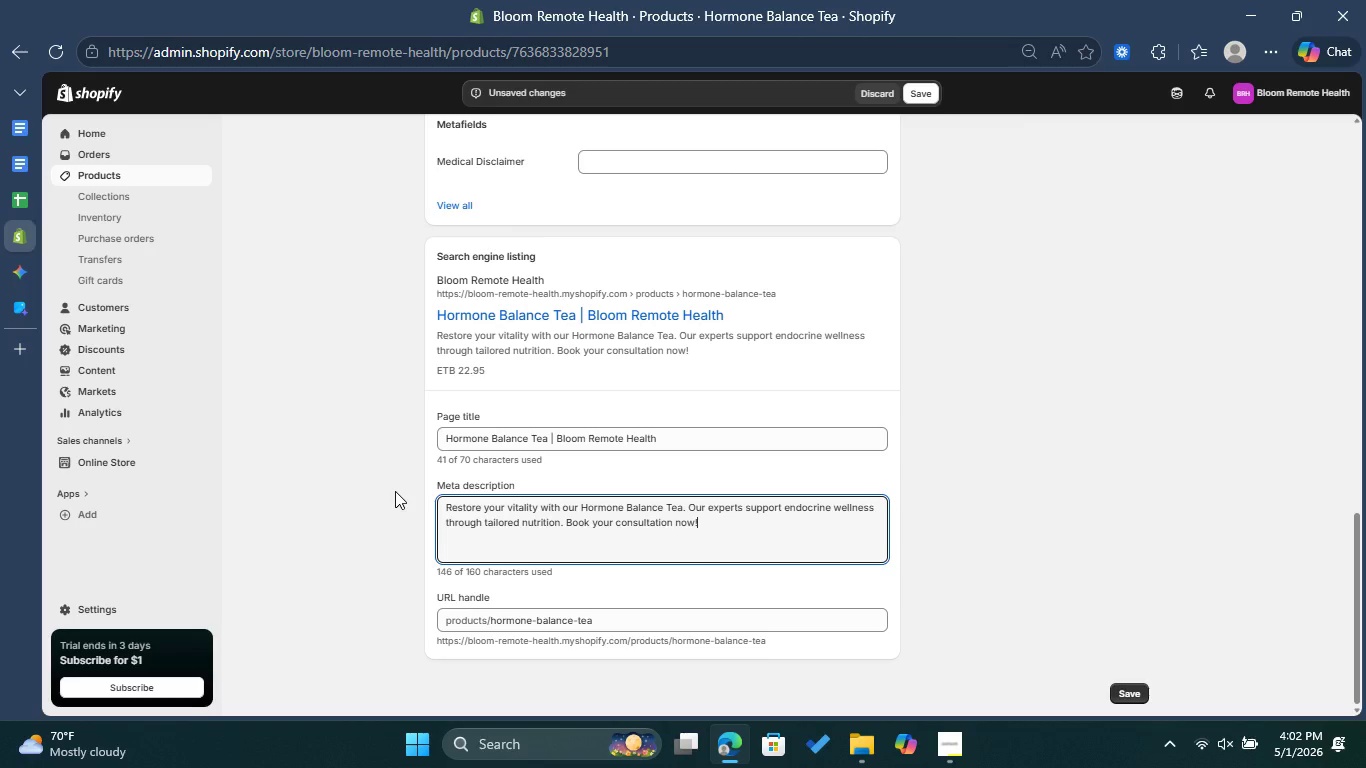 
wait(13.94)
 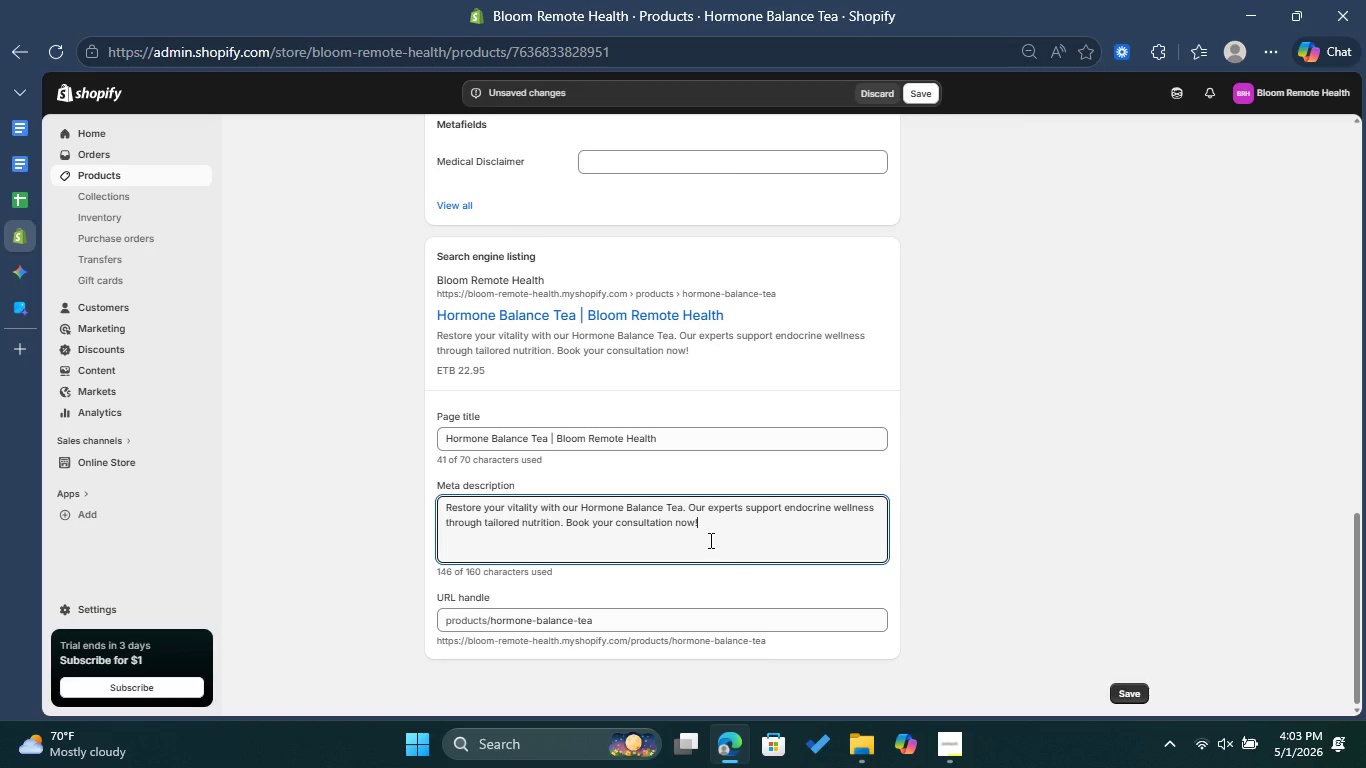 
scroll: coordinate [894, 498], scroll_direction: up, amount: 11.0
 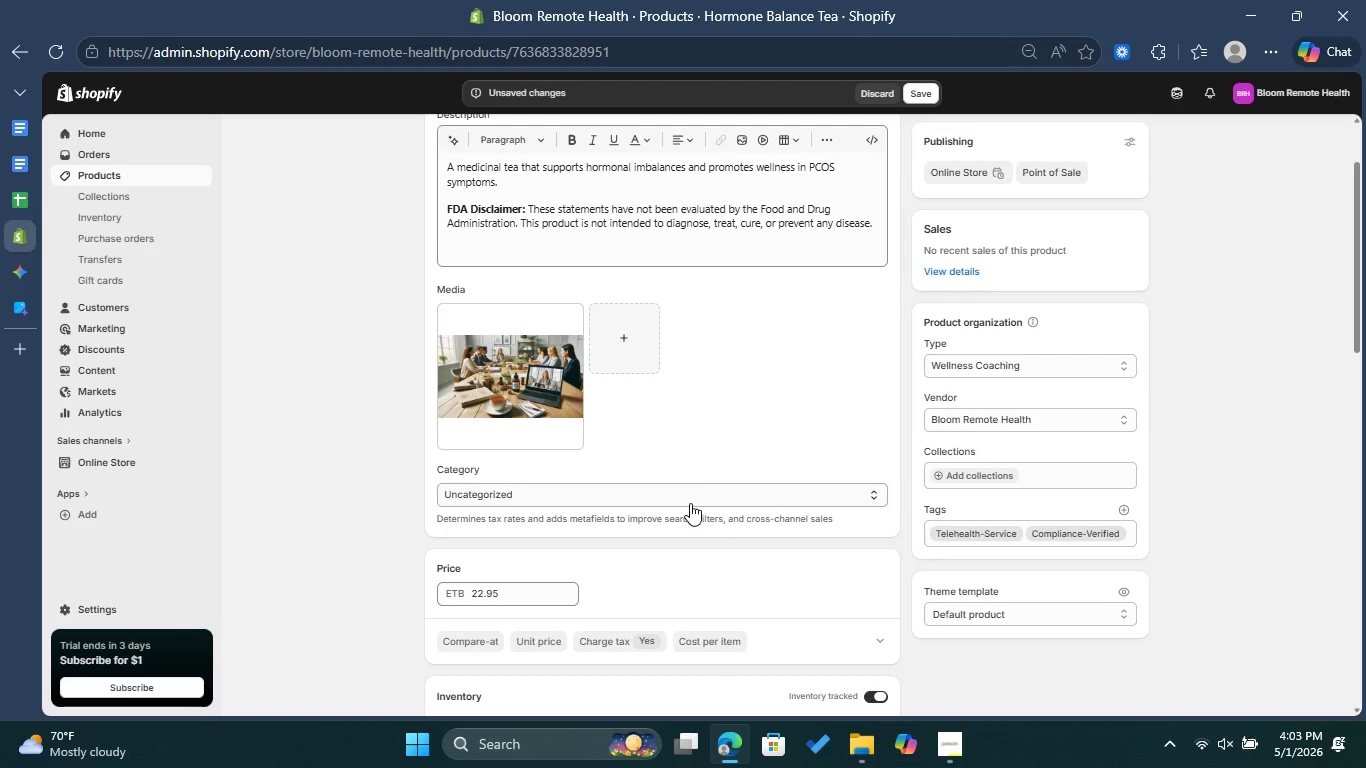 
left_click([690, 503])
 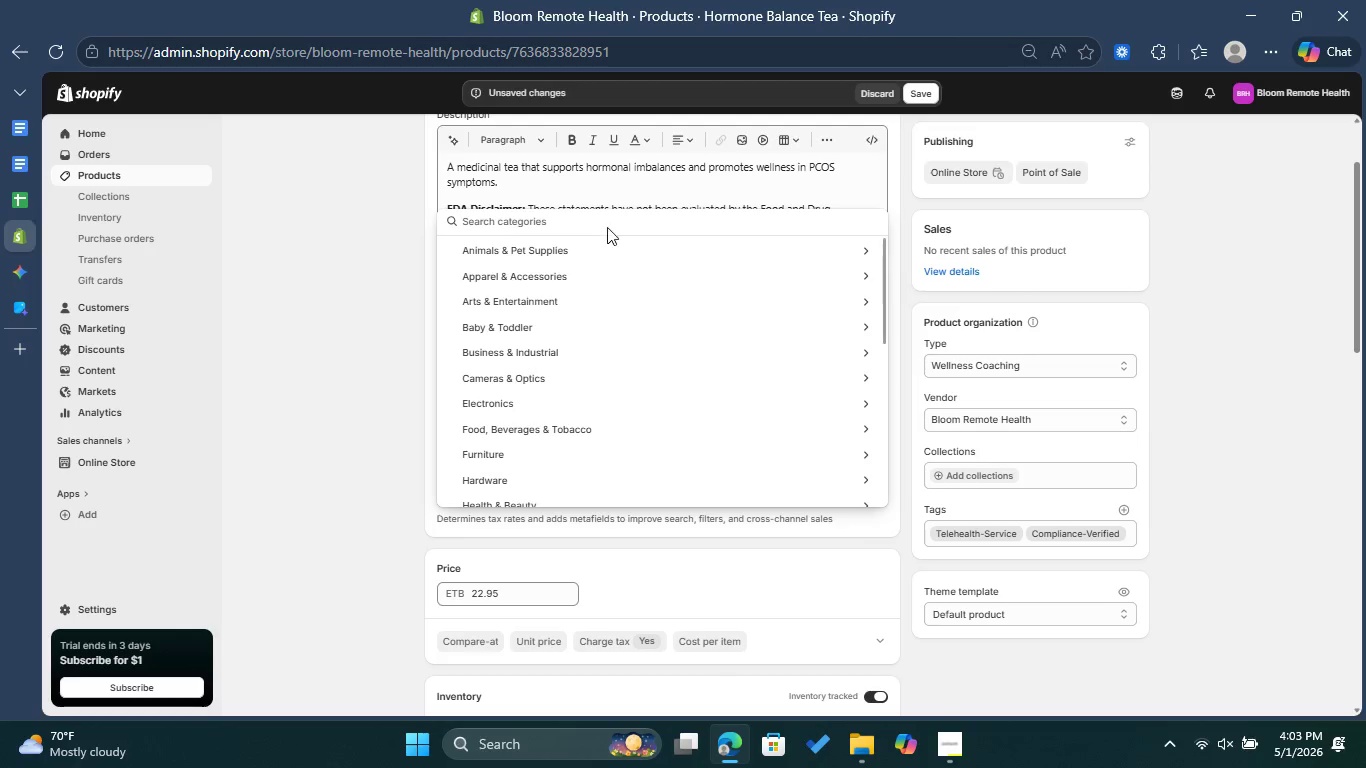 
type(Heal)
 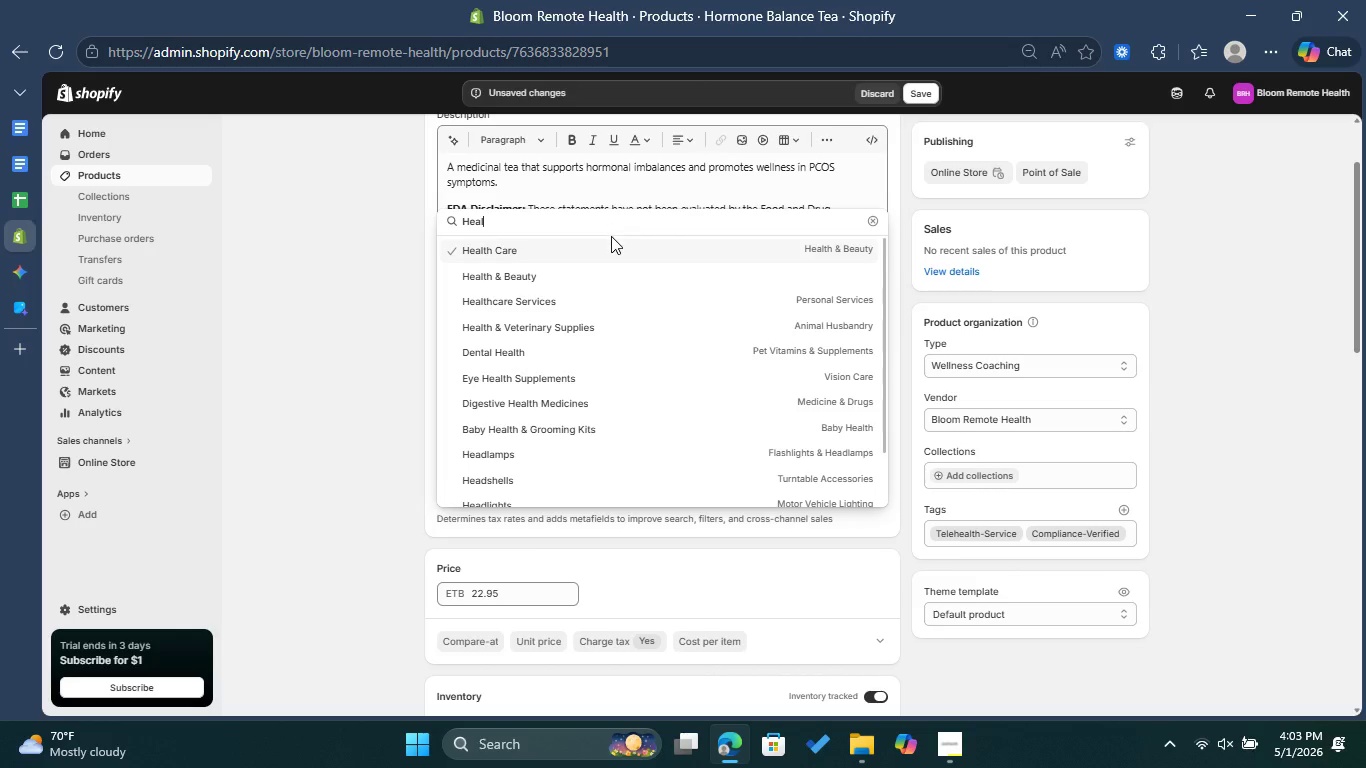 
left_click([611, 236])
 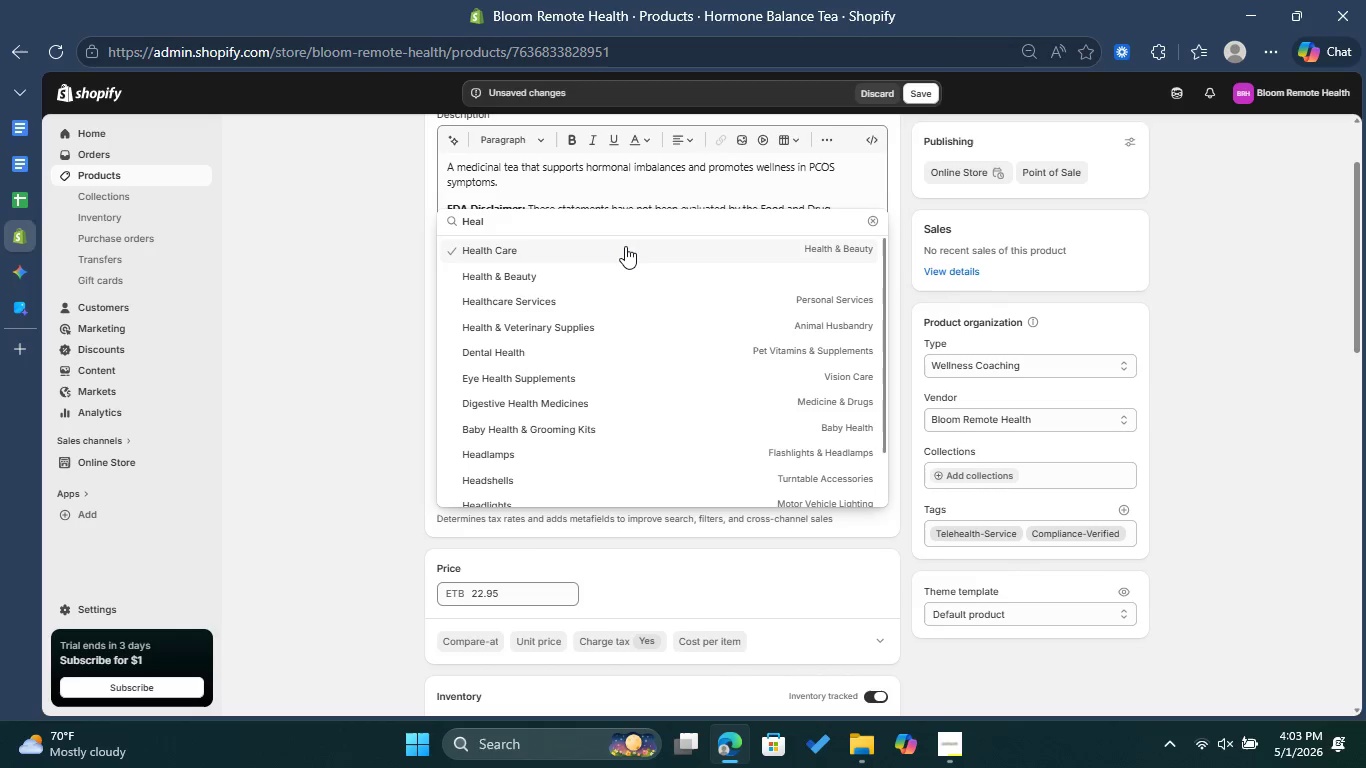 
left_click([625, 246])
 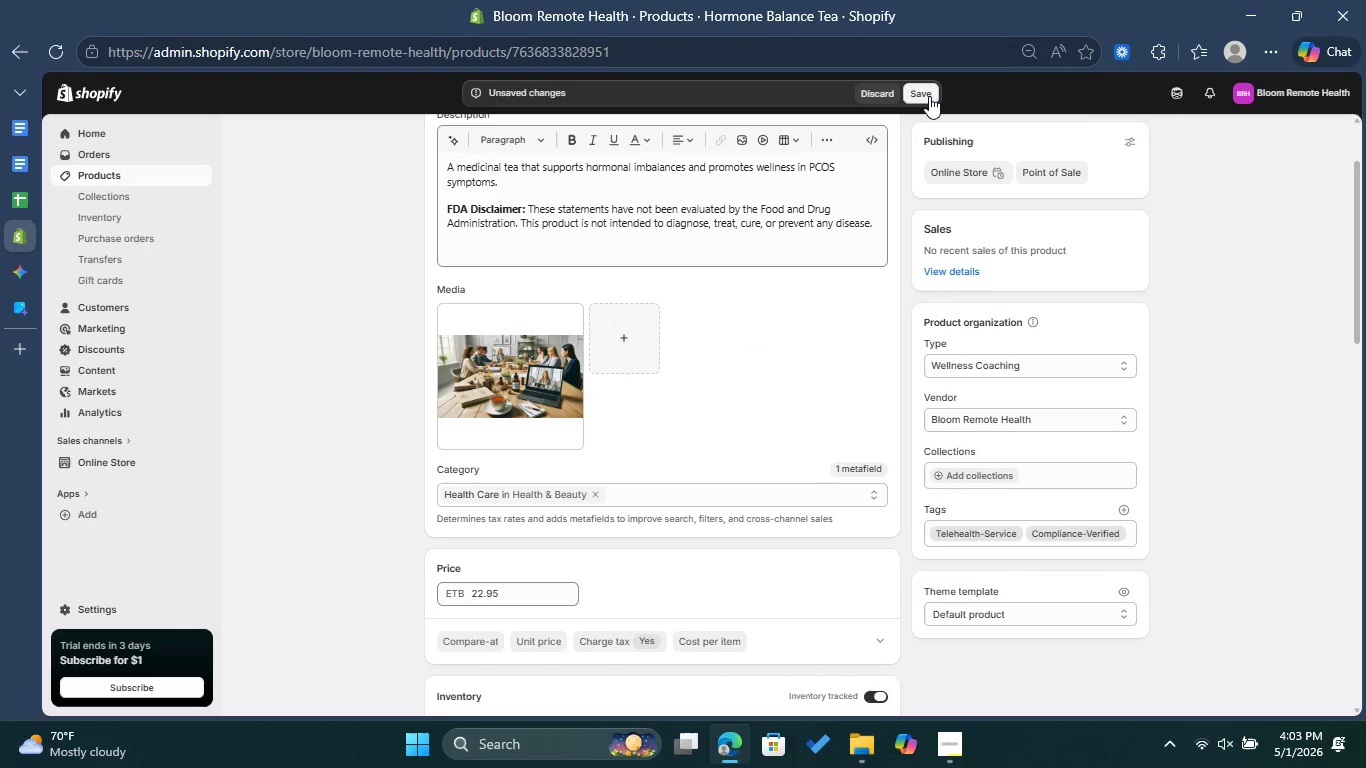 
left_click([929, 96])
 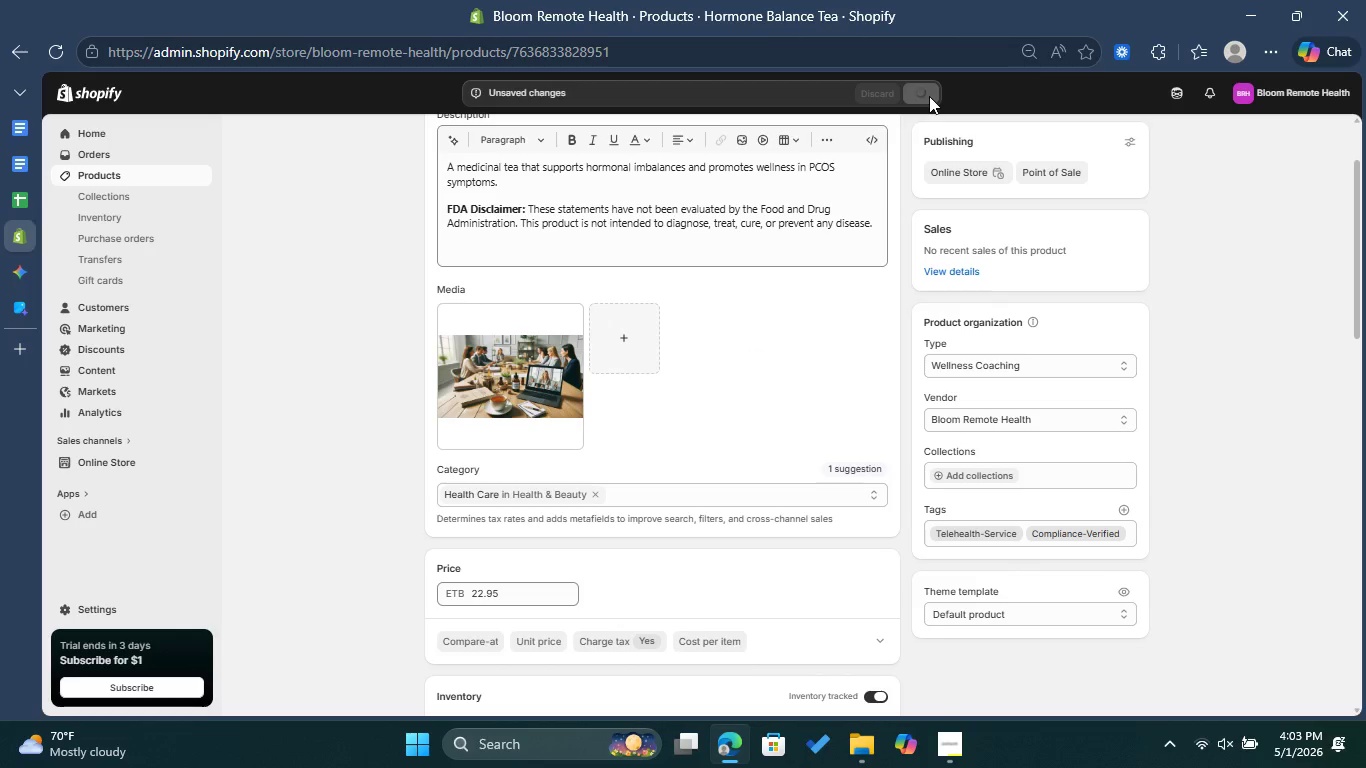 
wait(7.69)
 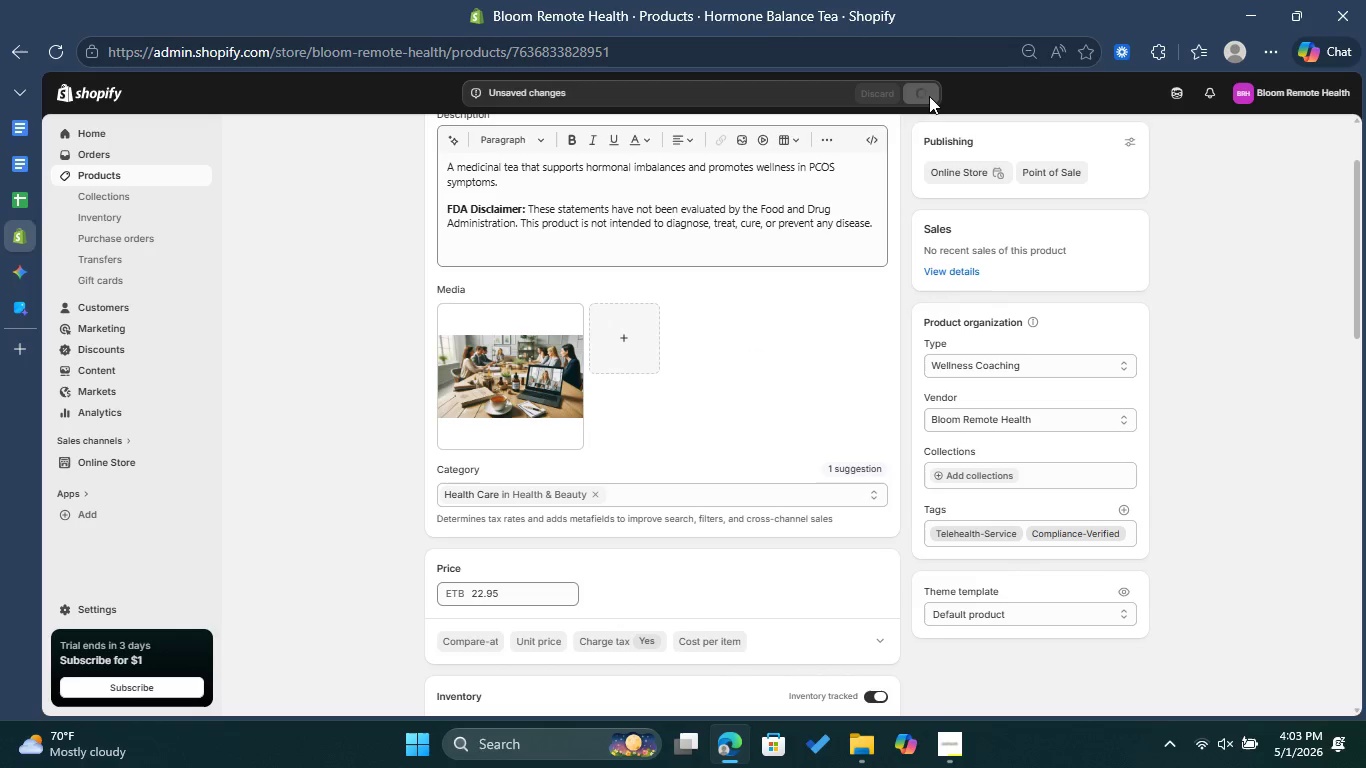 
scroll: coordinate [564, 185], scroll_direction: up, amount: 4.0
 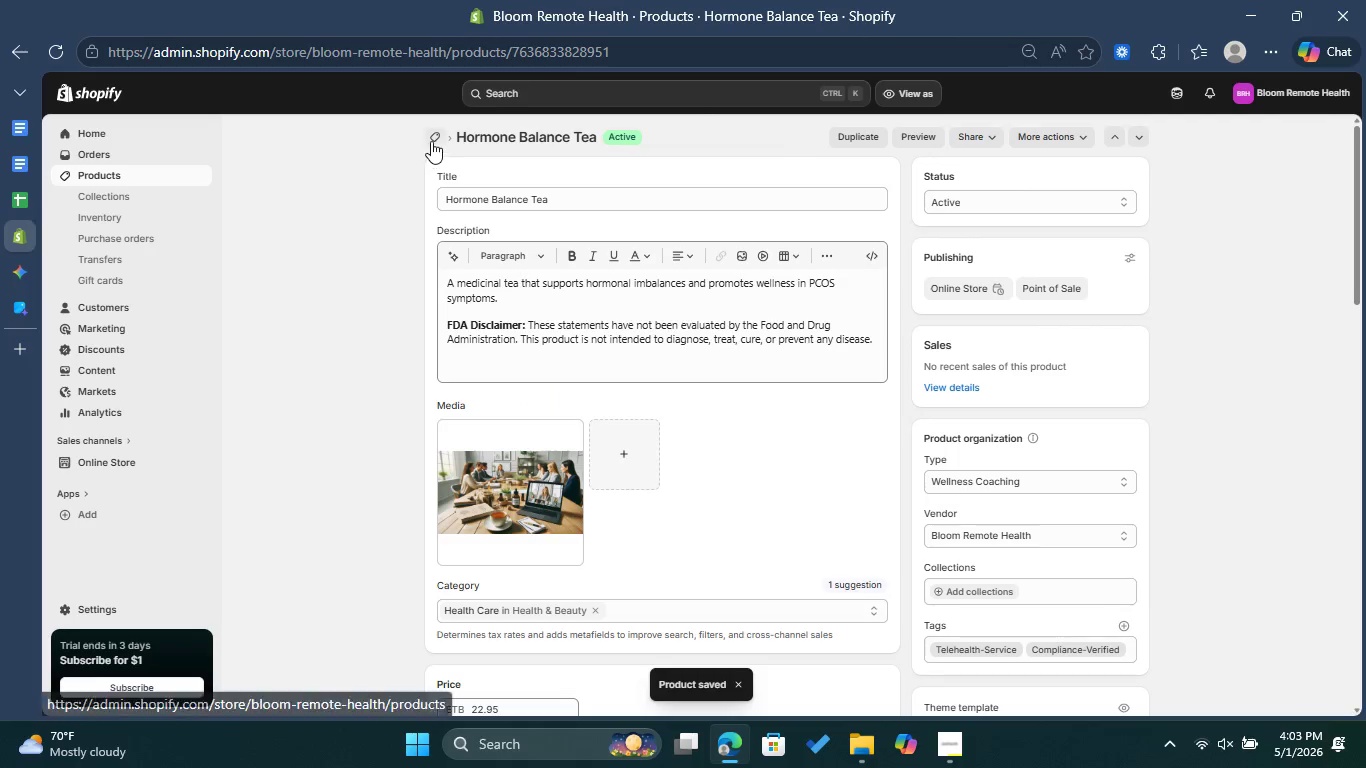 
left_click([431, 139])
 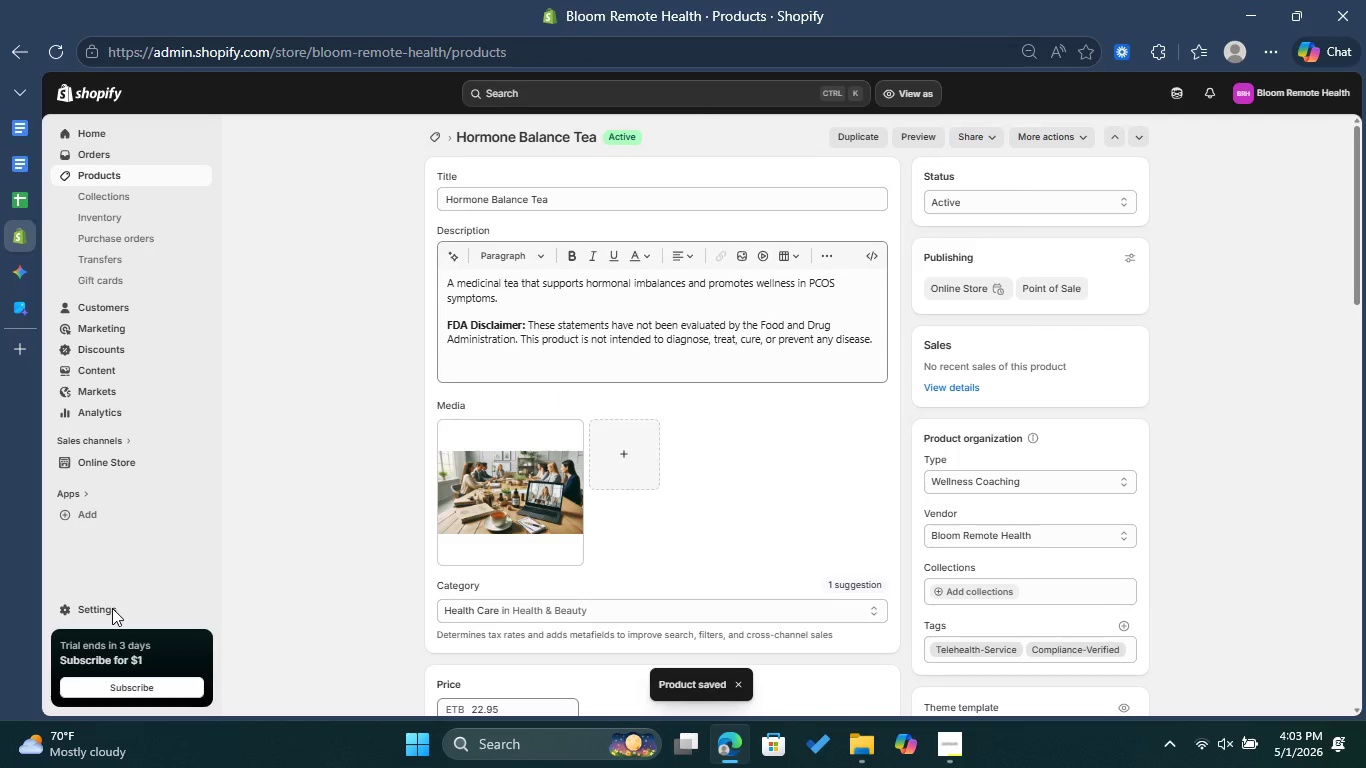 
left_click([112, 608])
 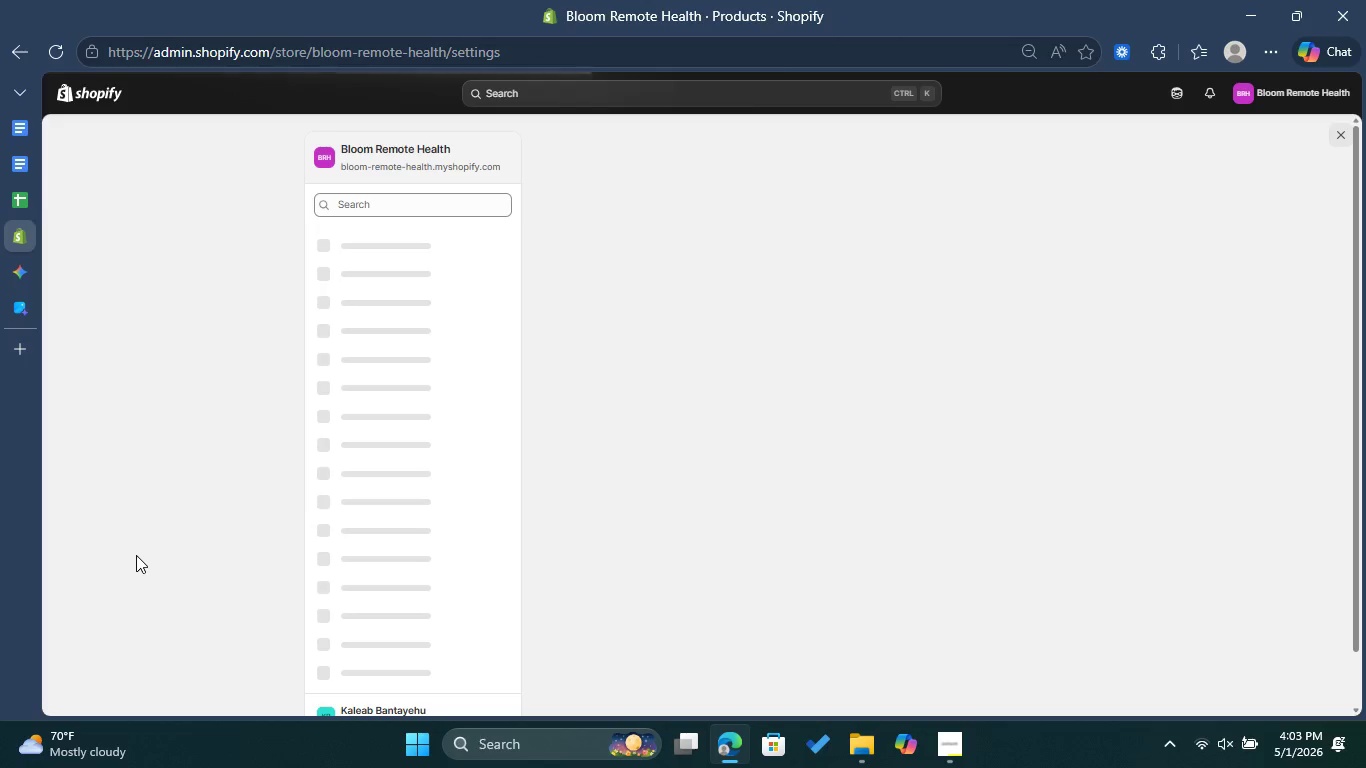 
scroll: coordinate [482, 505], scroll_direction: down, amount: 2.0
 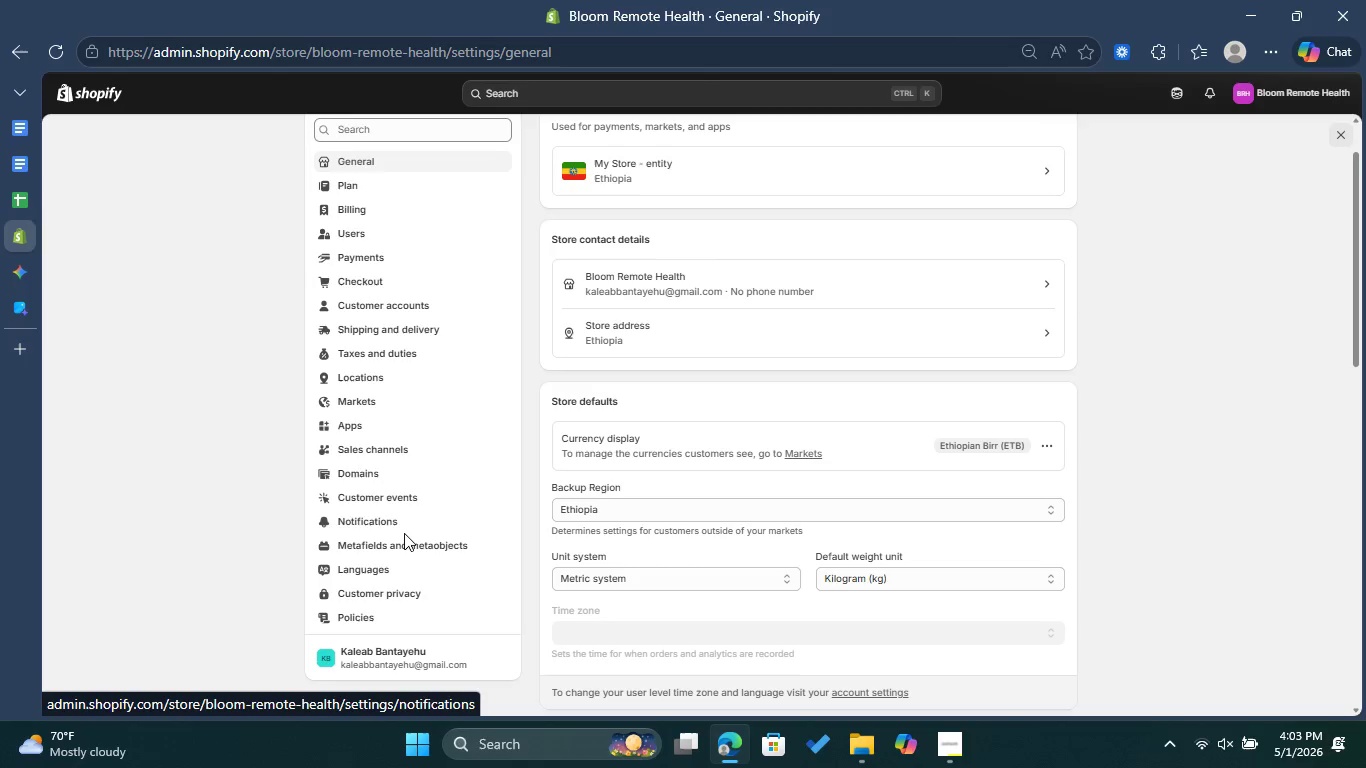 
left_click([405, 539])
 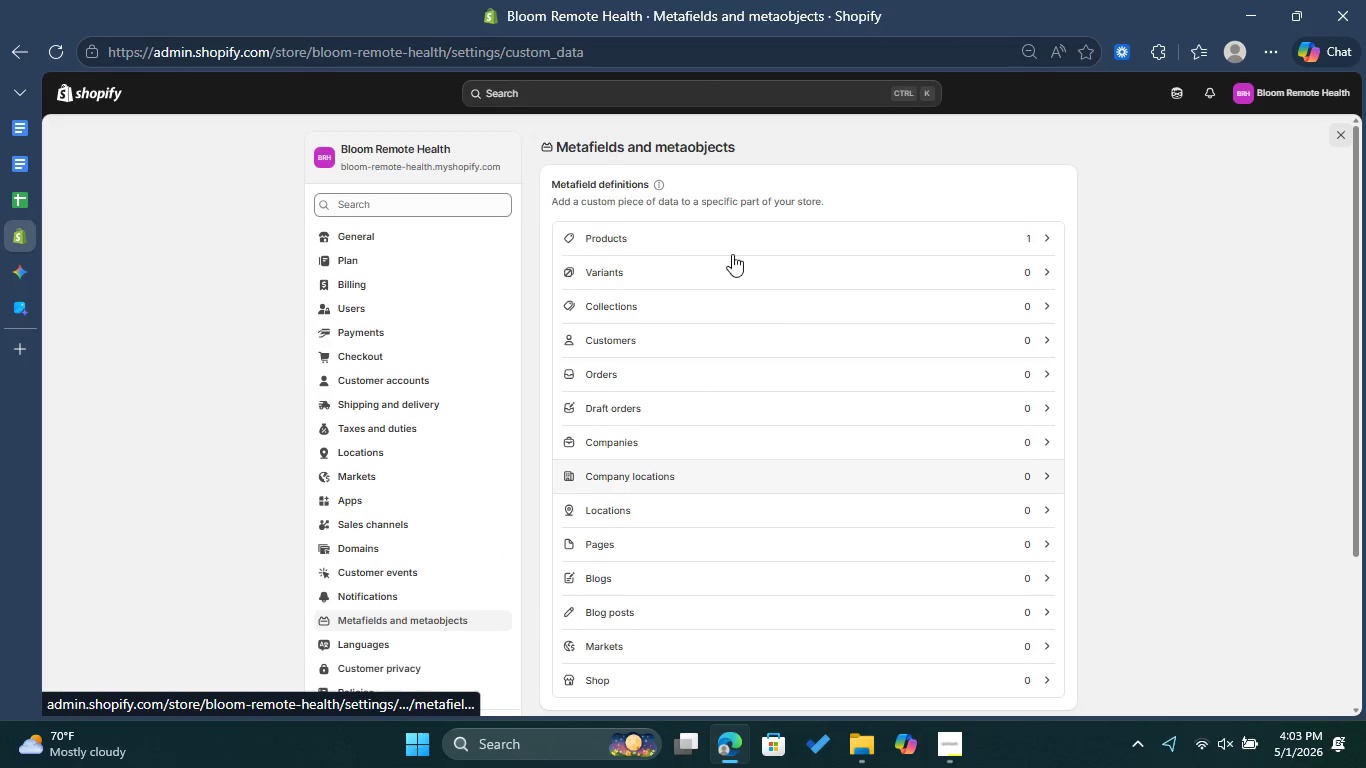 
left_click([722, 241])
 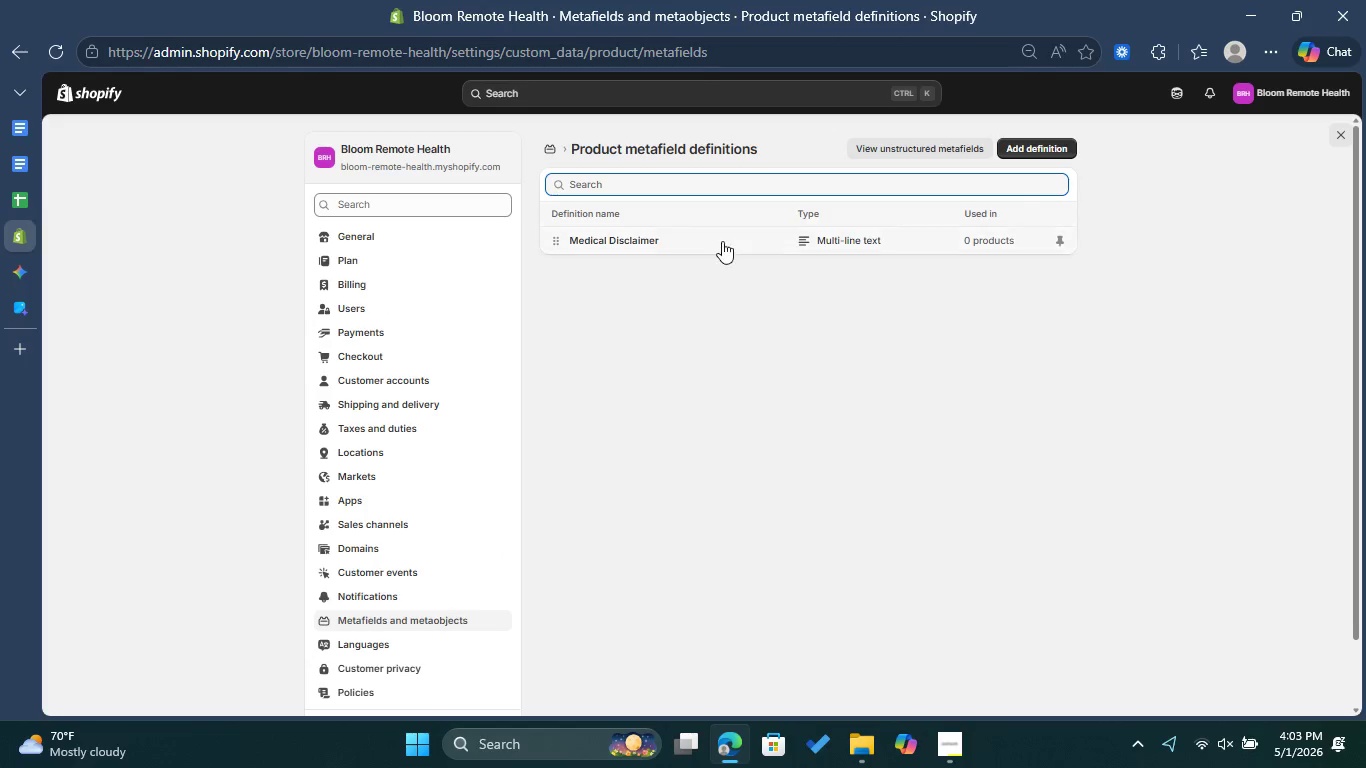 
left_click([693, 240])
 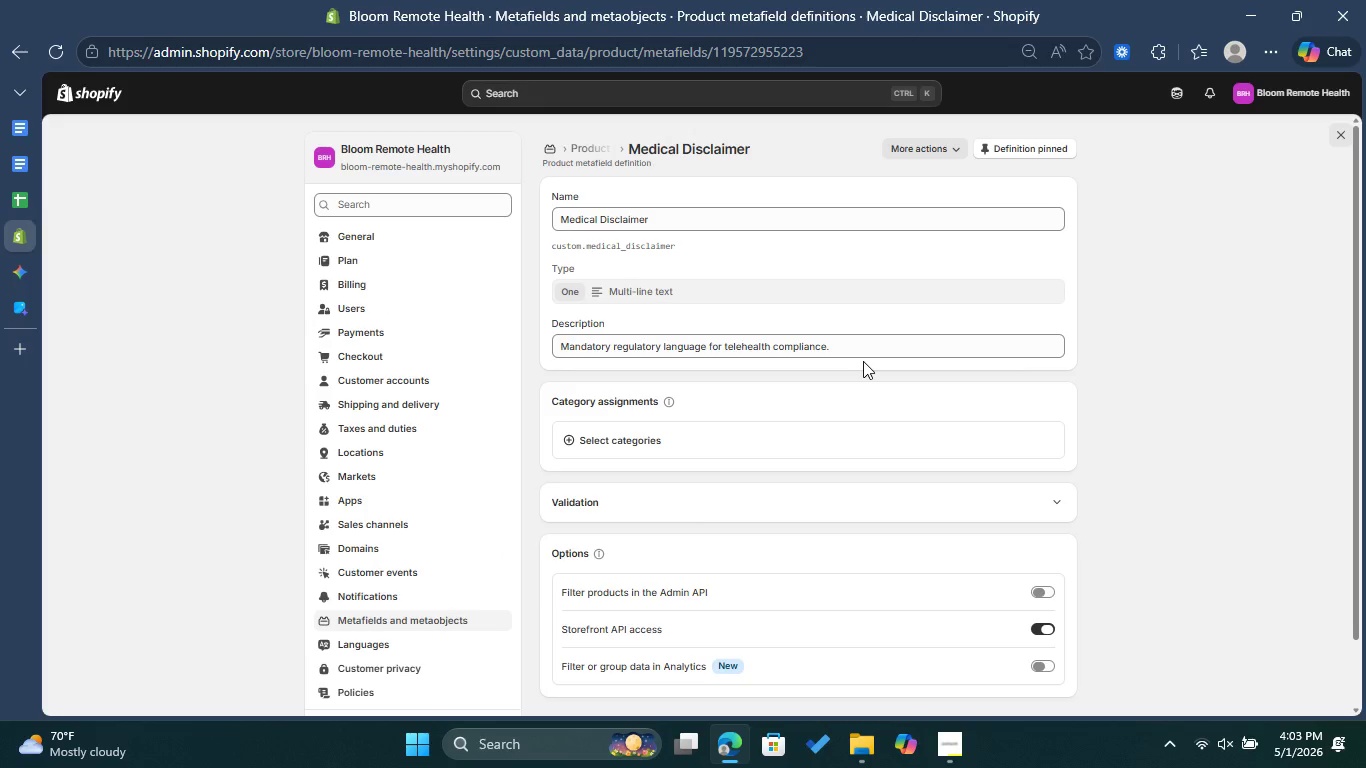 
left_click_drag(start_coordinate=[858, 353], to_coordinate=[561, 343])
 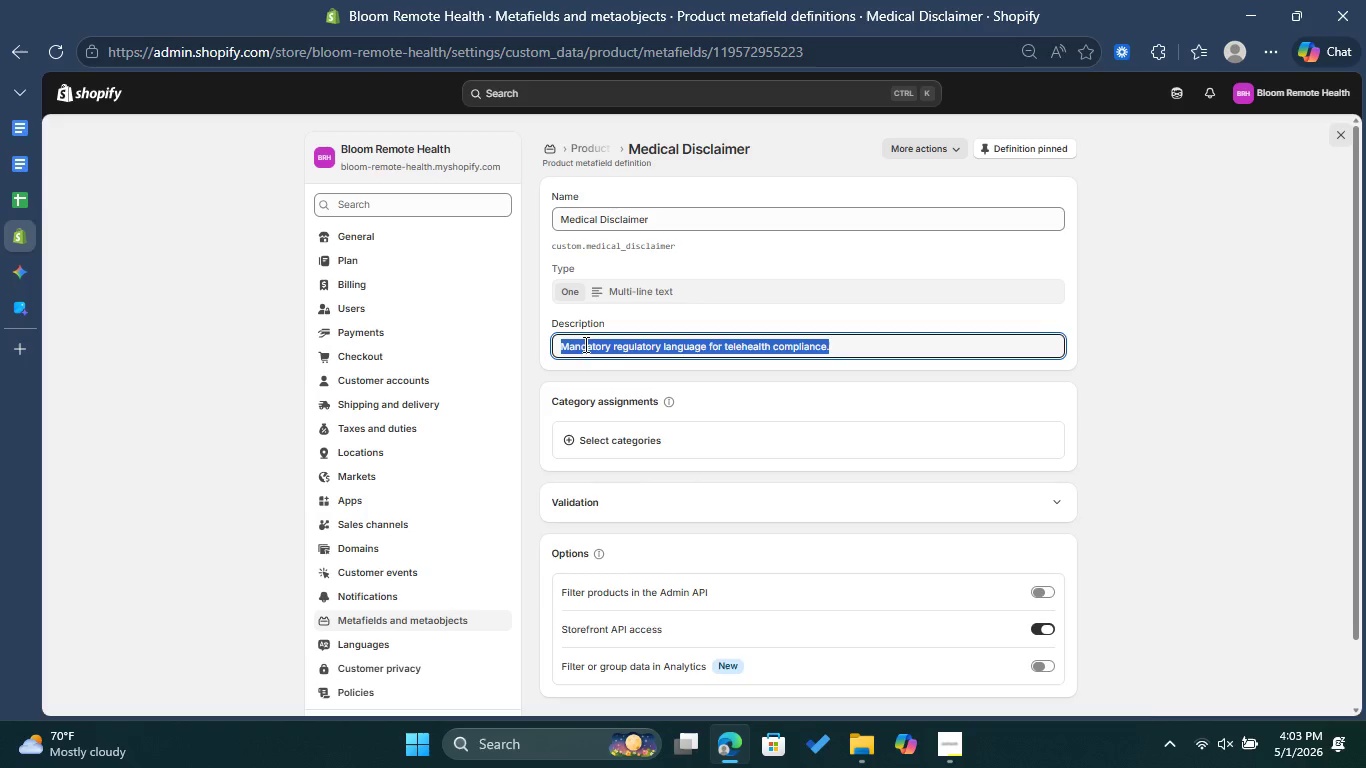 
right_click([584, 344])
 